 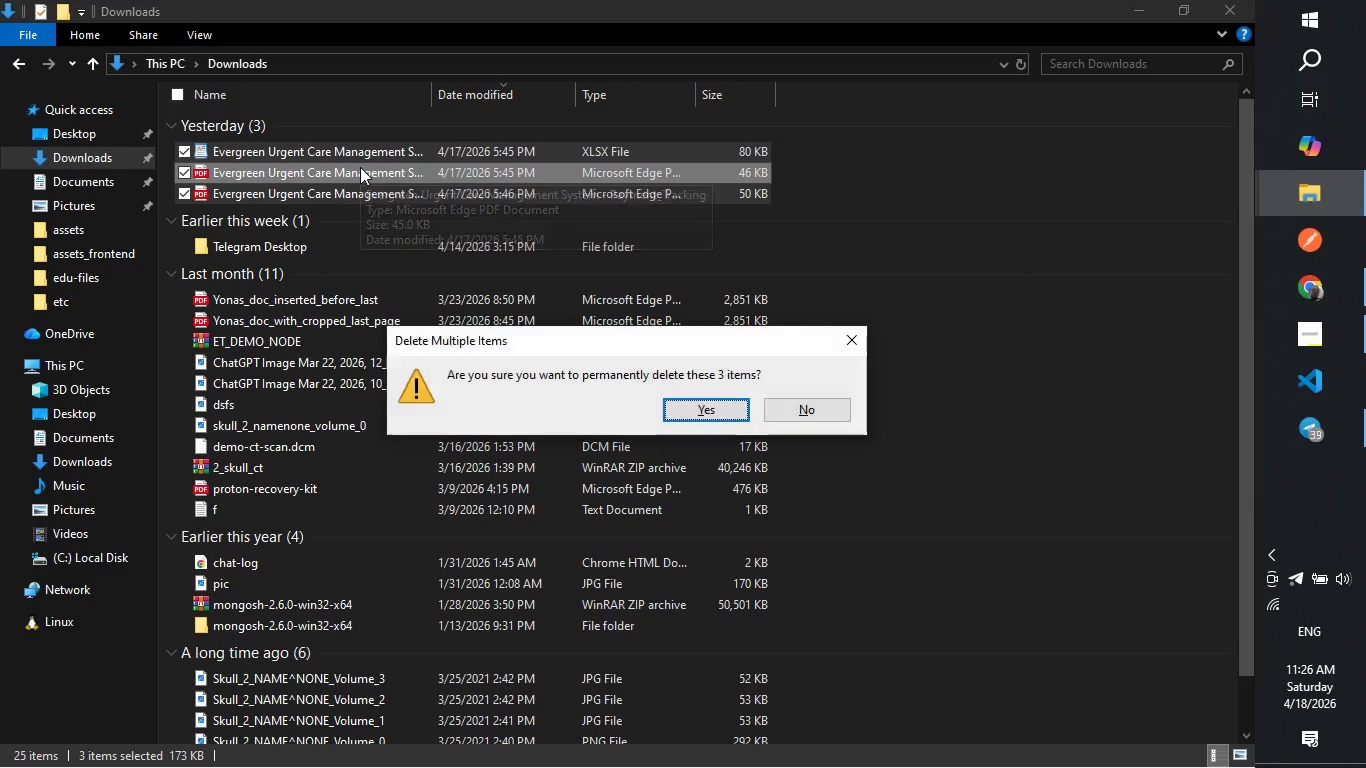 
key(Enter)
 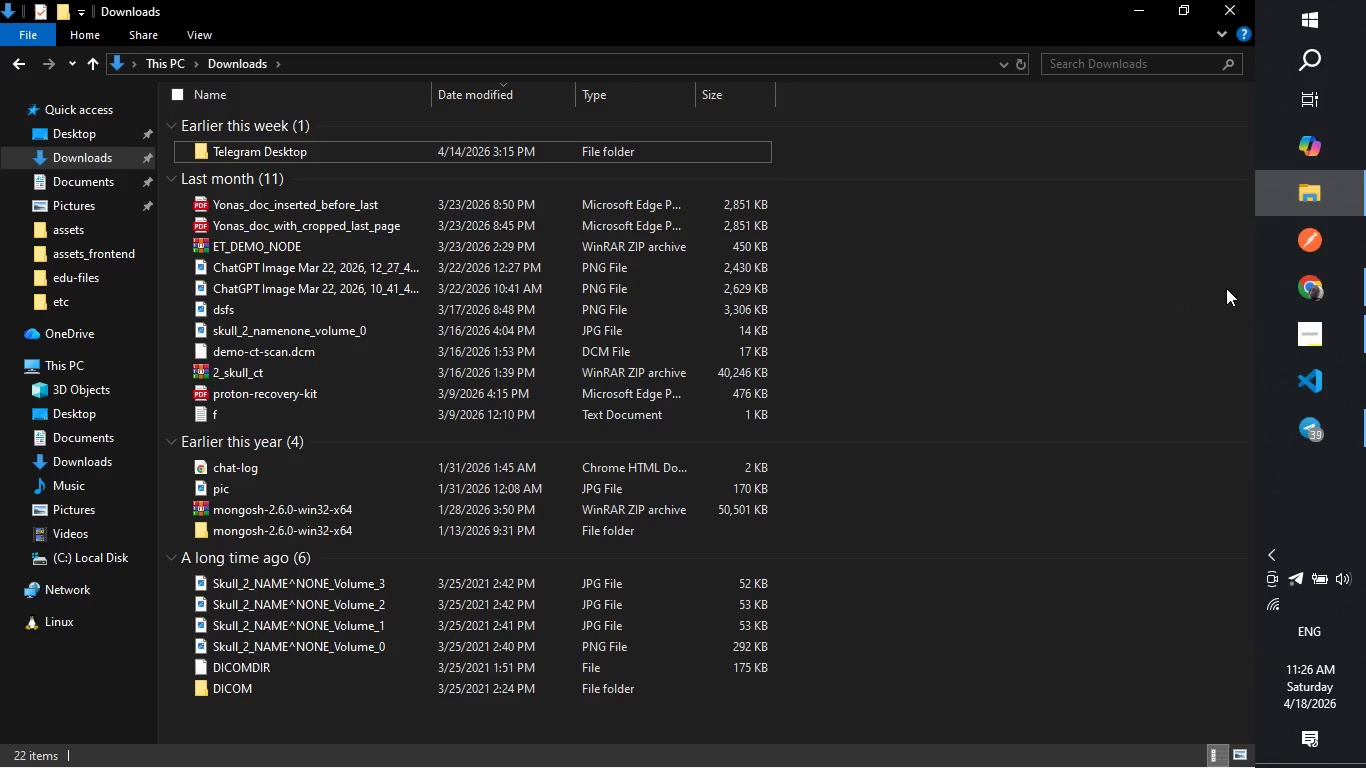 
left_click([1297, 288])
 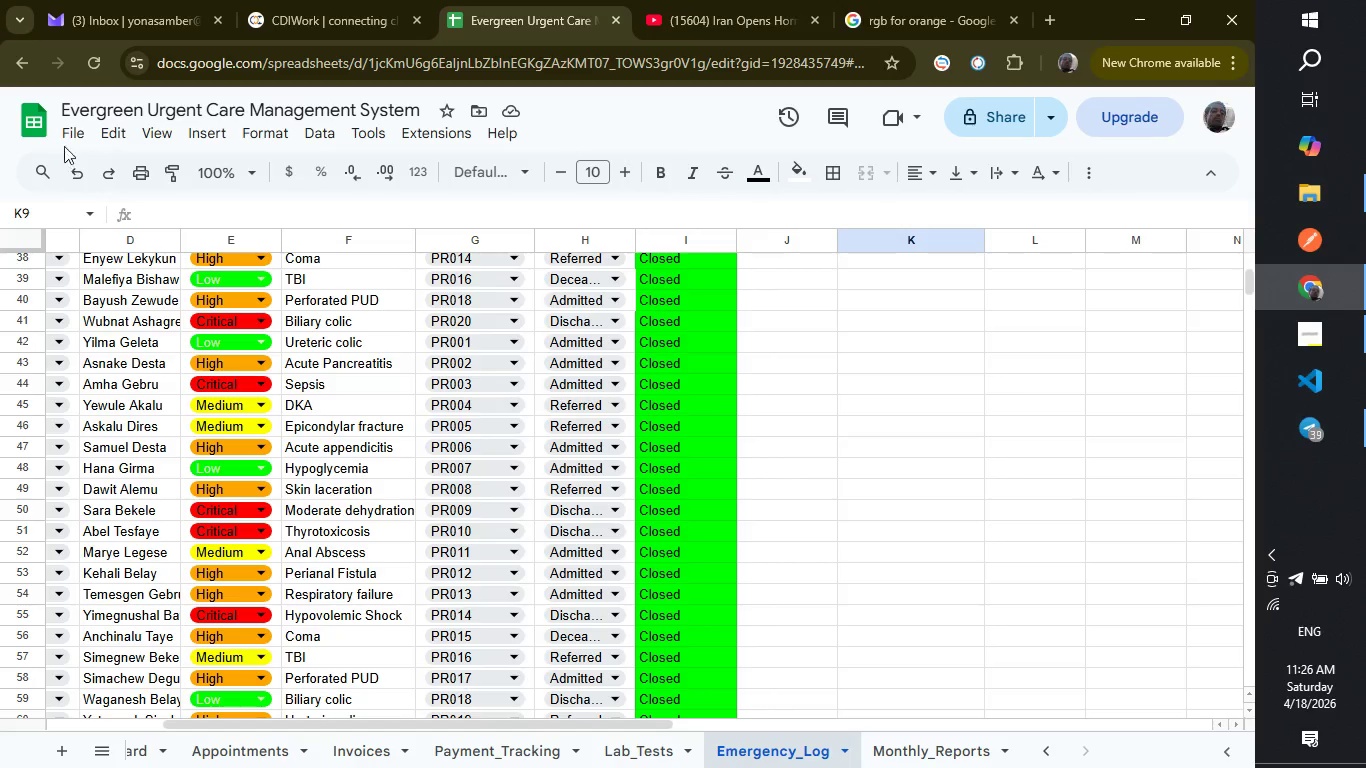 
left_click([77, 140])
 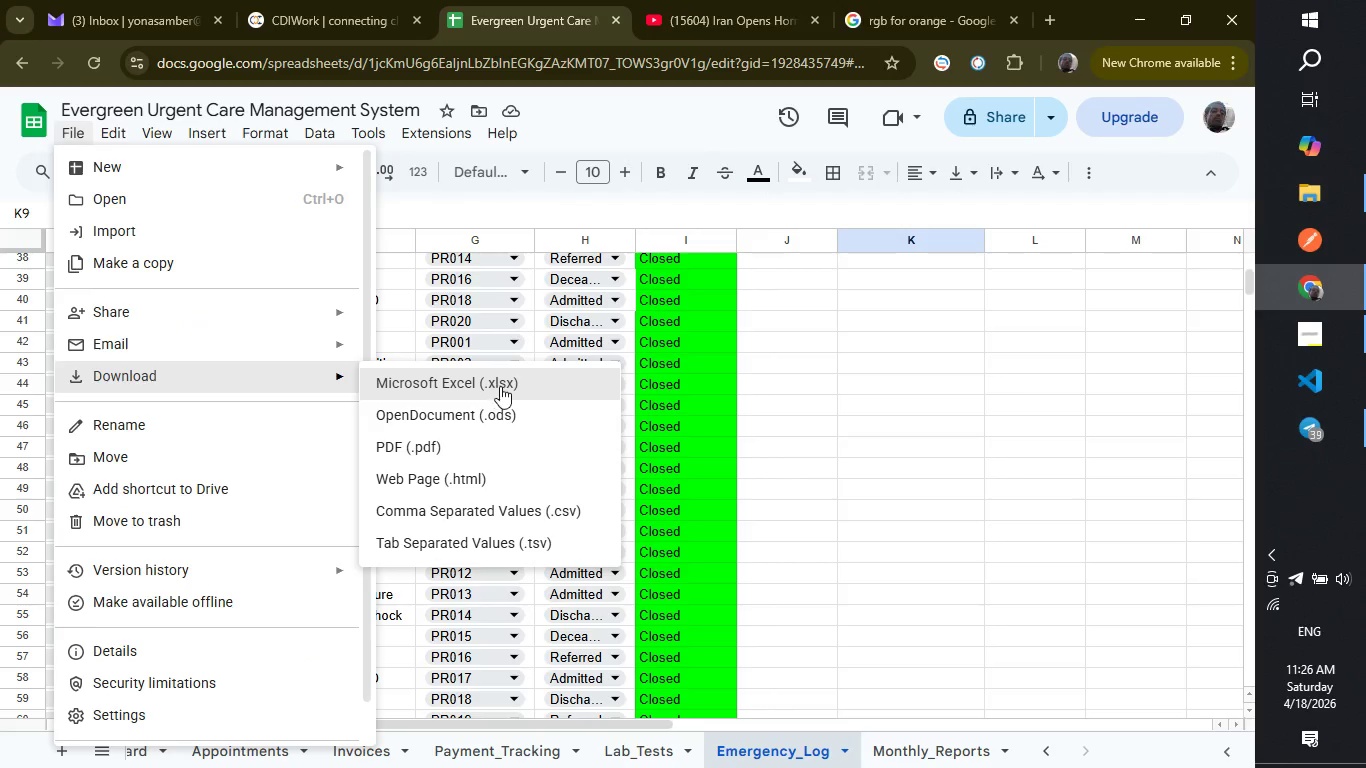 
left_click([500, 386])
 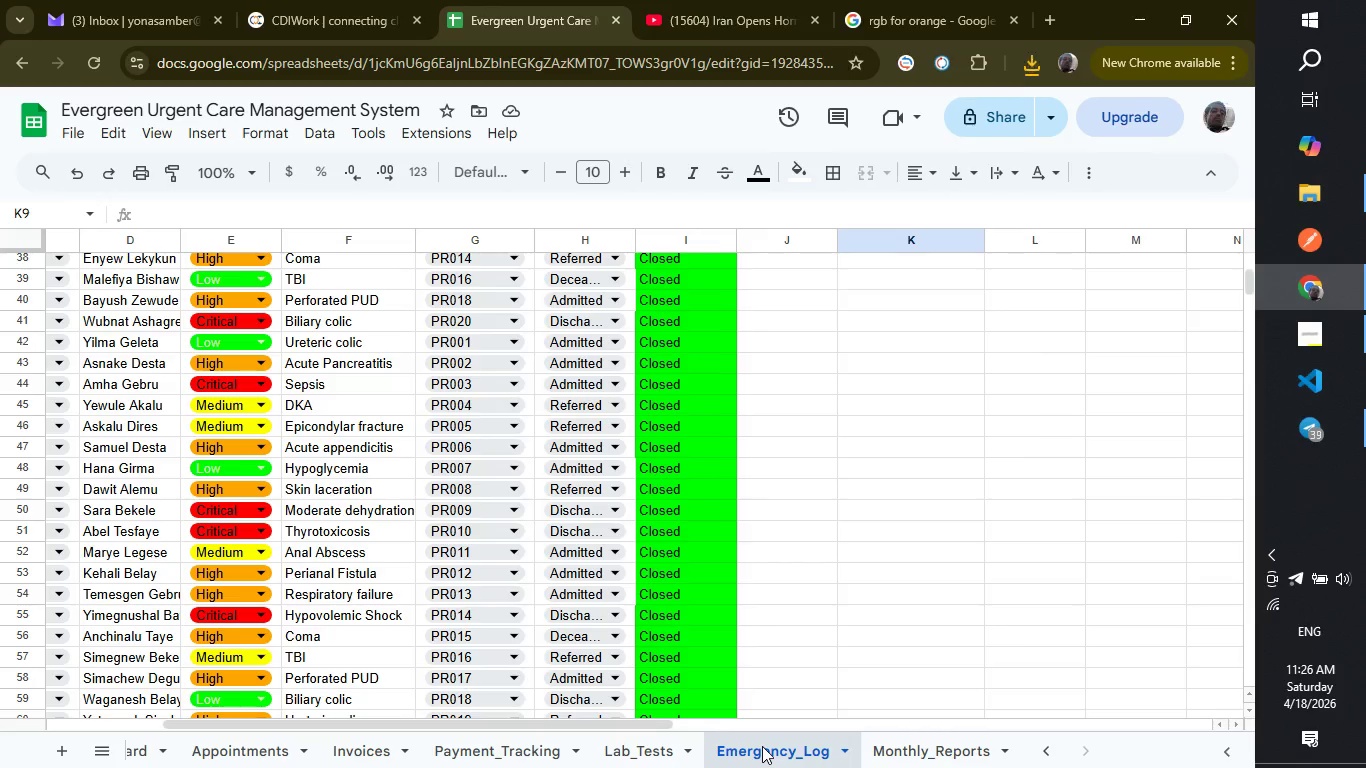 
wait(6.3)
 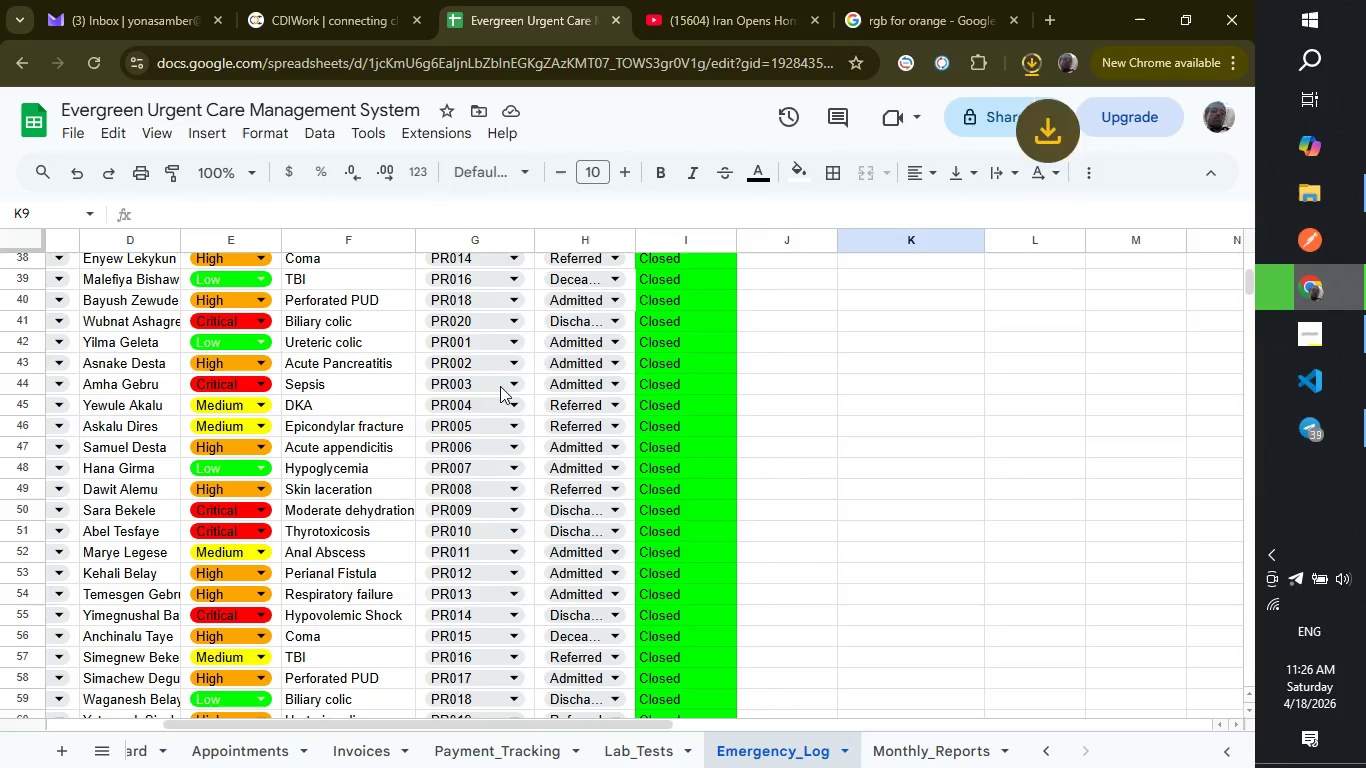 
left_click([762, 746])
 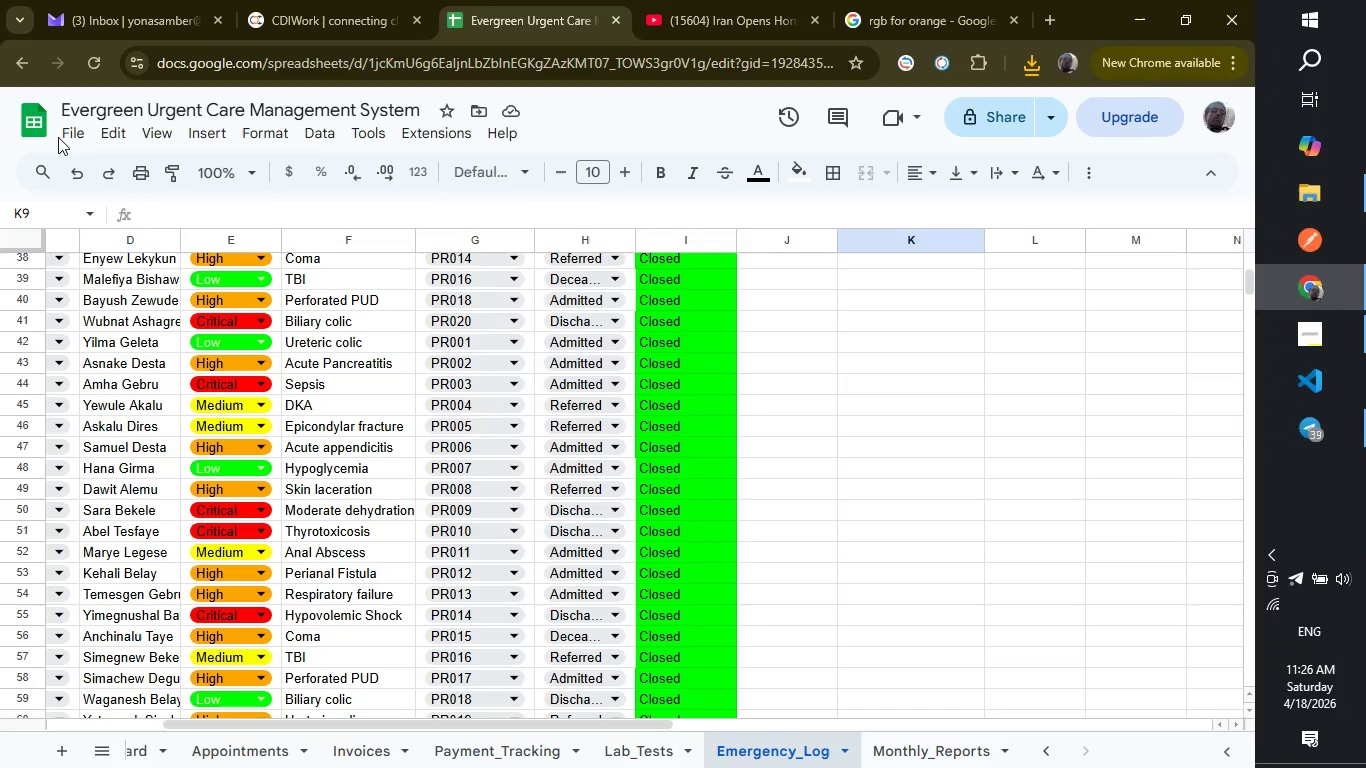 
left_click([71, 137])
 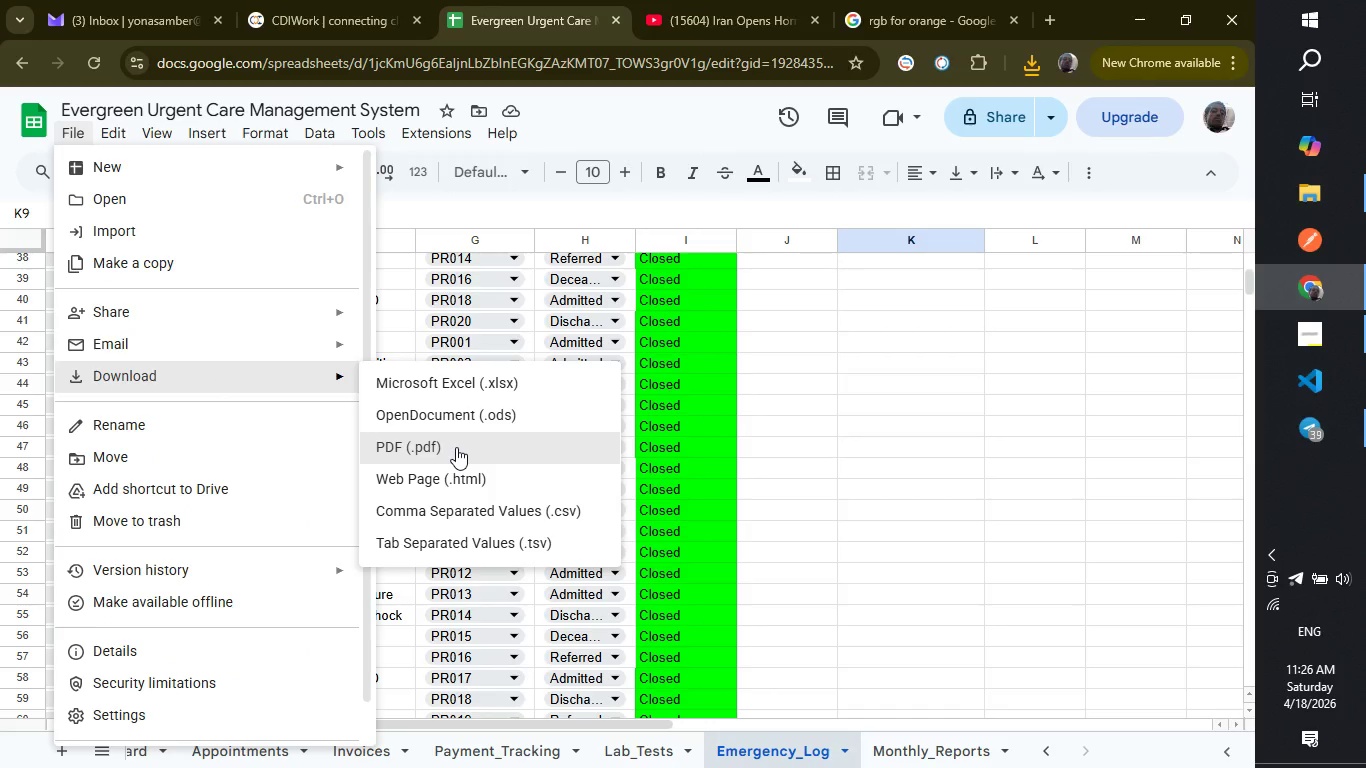 
left_click([456, 447])
 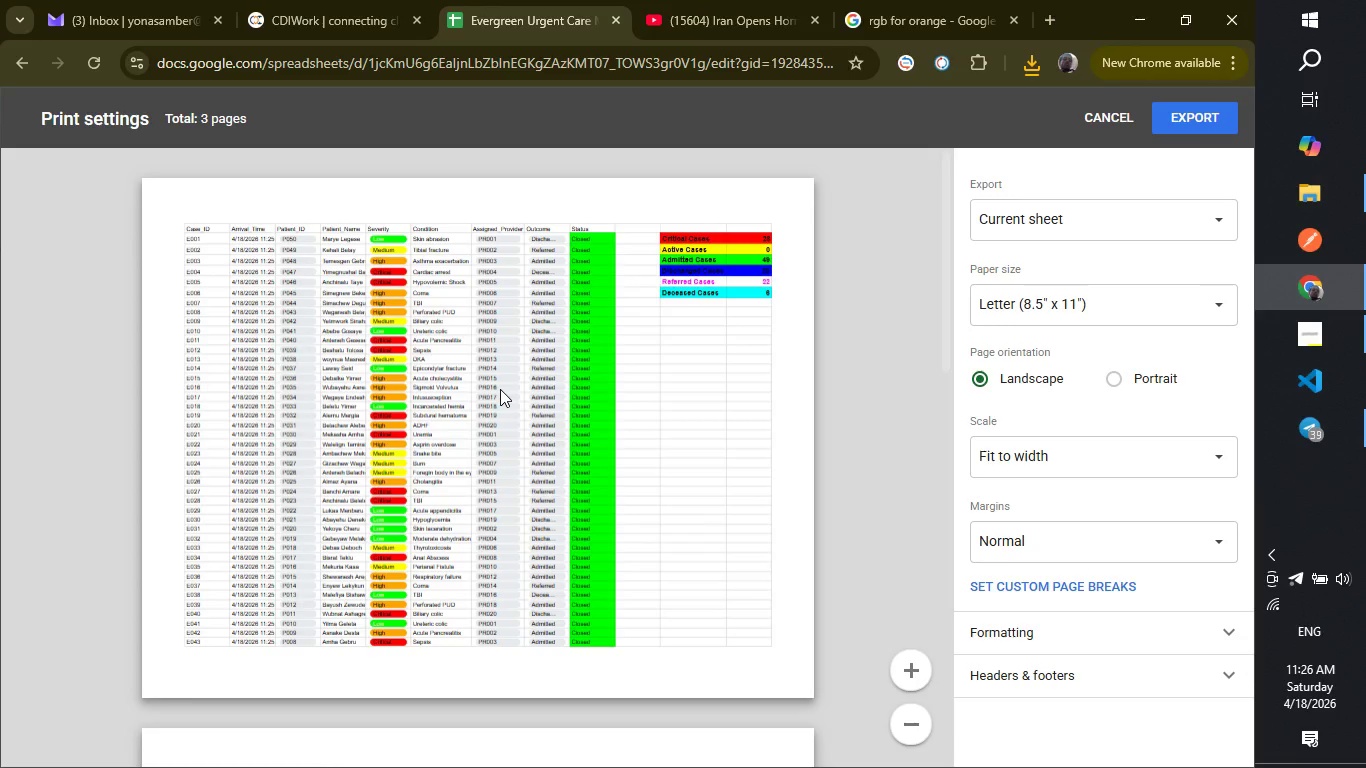 
scroll: coordinate [500, 389], scroll_direction: down, amount: 12.0
 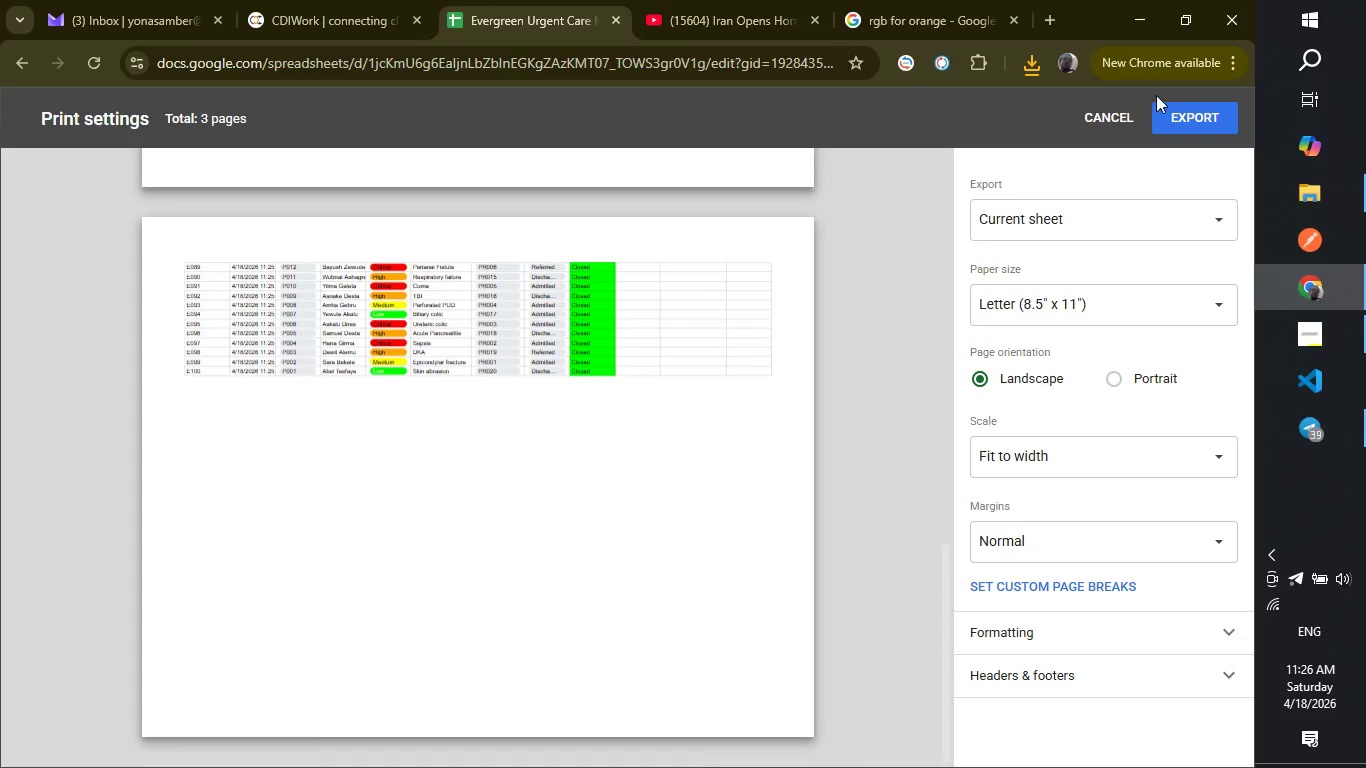 
left_click([1175, 108])
 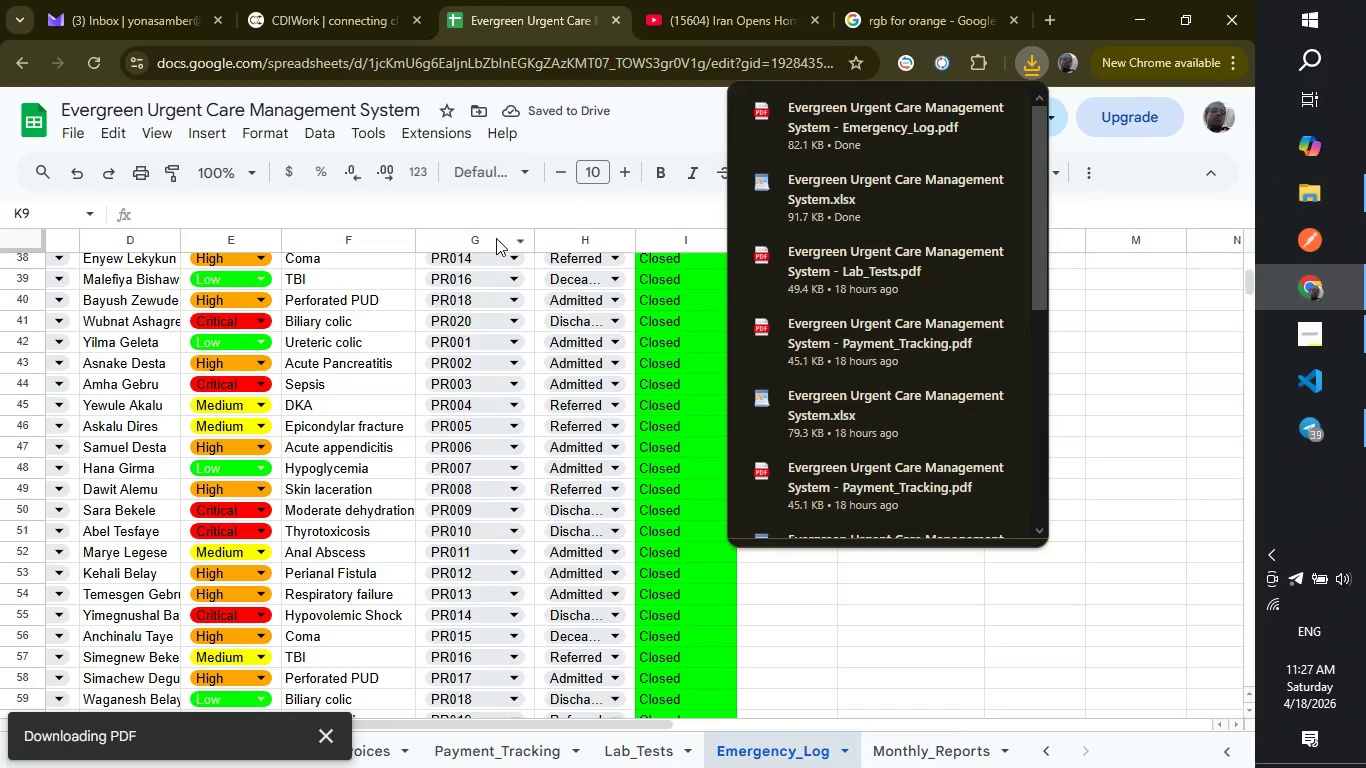 
left_click([496, 207])
 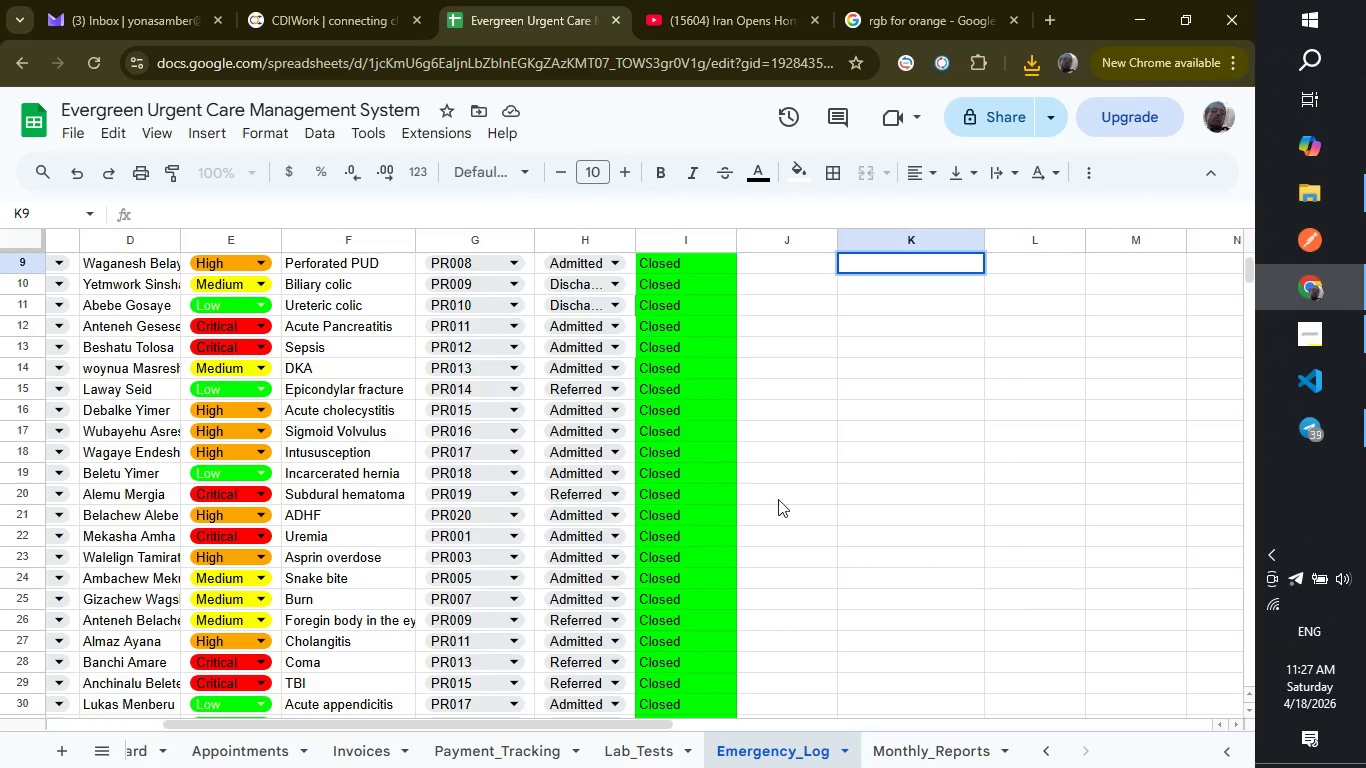 
left_click([920, 760])
 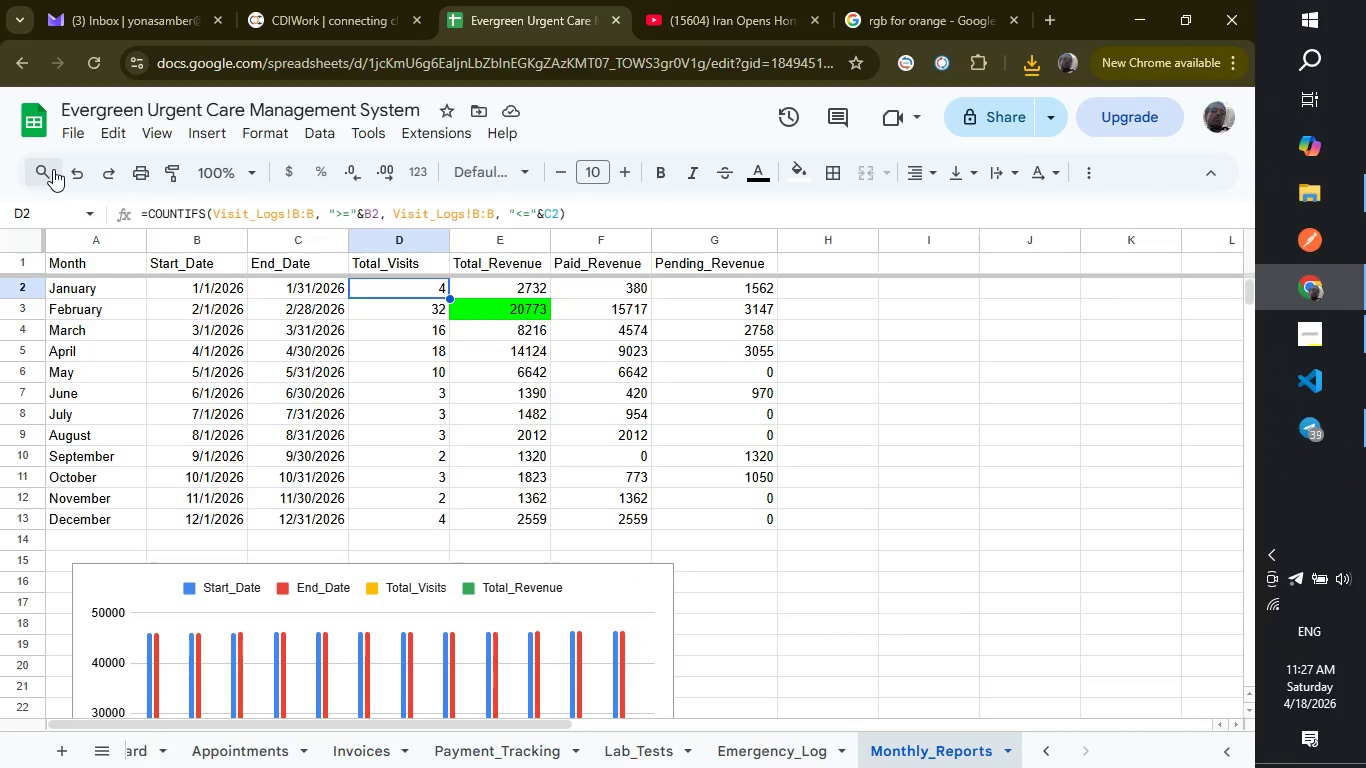 
left_click([66, 134])
 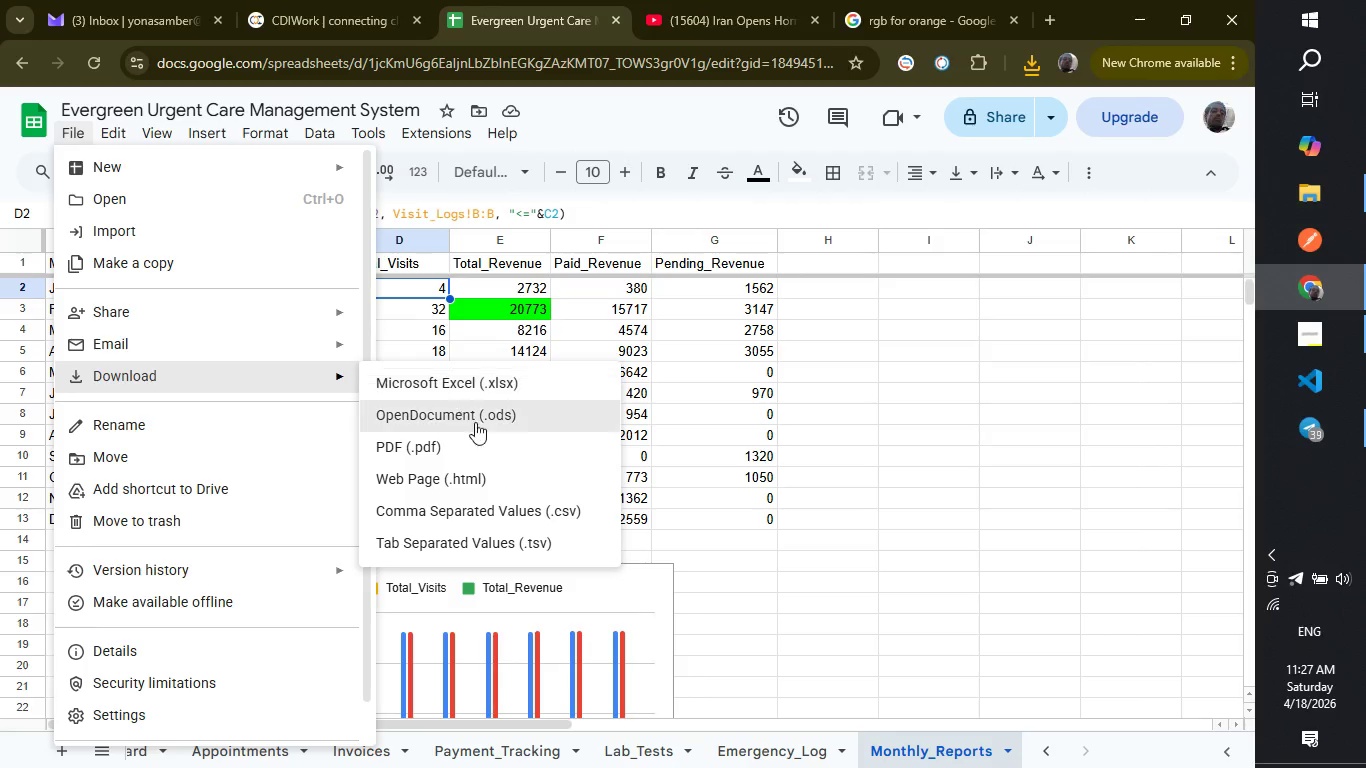 
left_click([482, 441])
 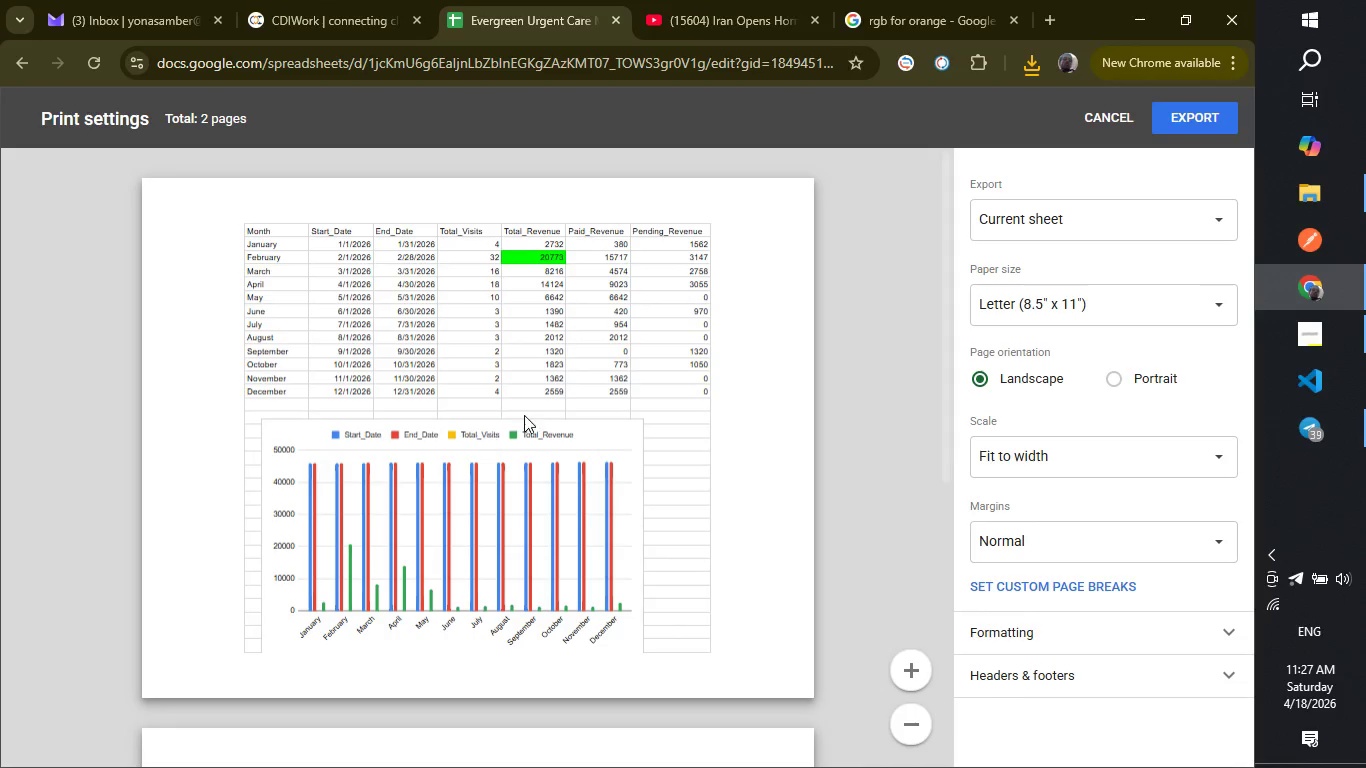 
scroll: coordinate [525, 415], scroll_direction: down, amount: 1.0
 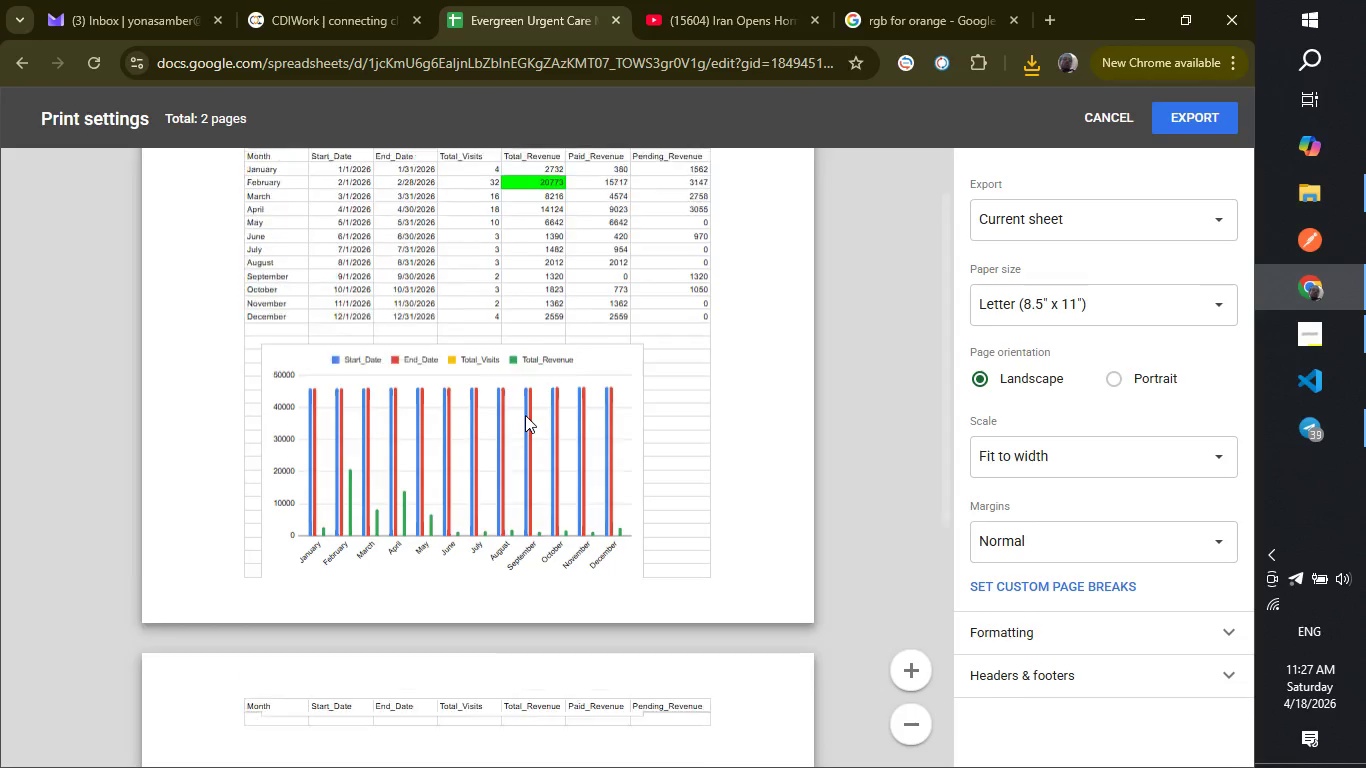 
scroll: coordinate [525, 415], scroll_direction: none, amount: 0.0
 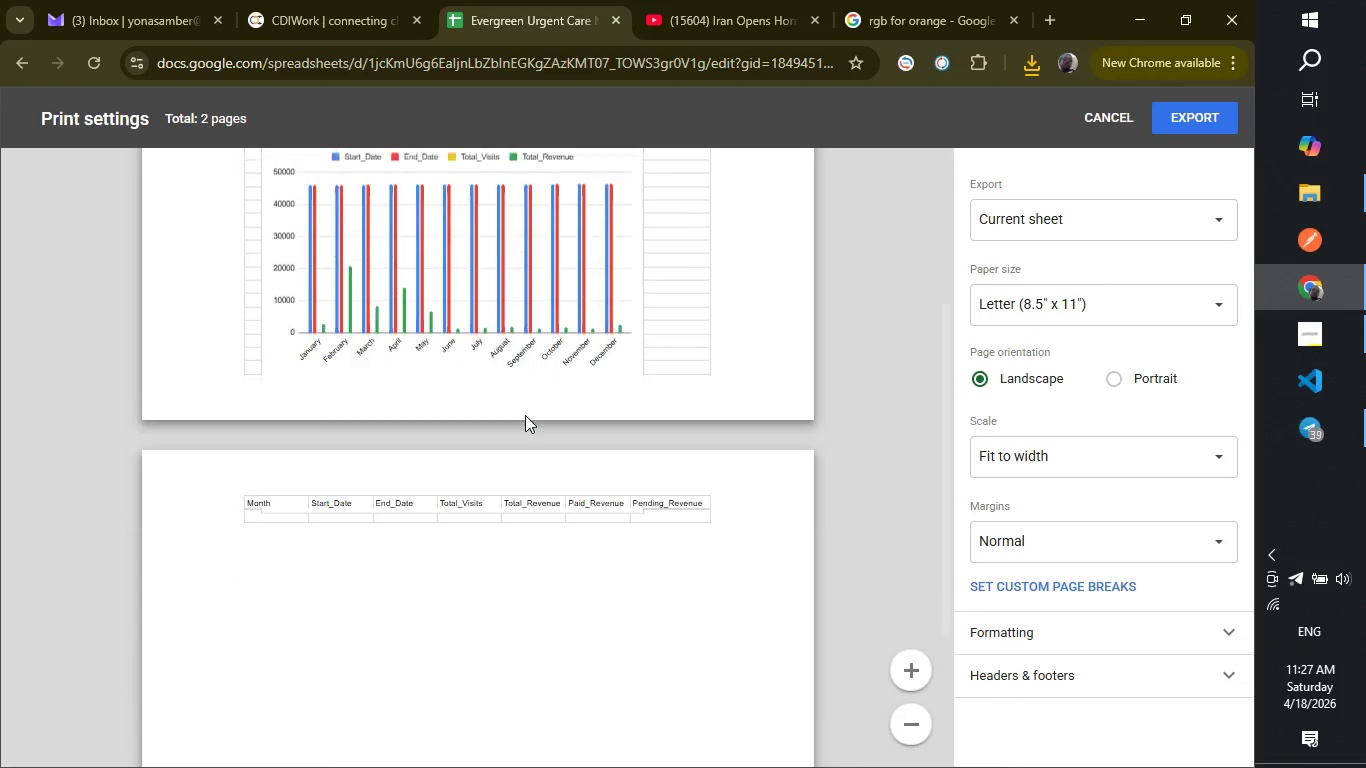 
scroll: coordinate [525, 415], scroll_direction: down, amount: 2.0
 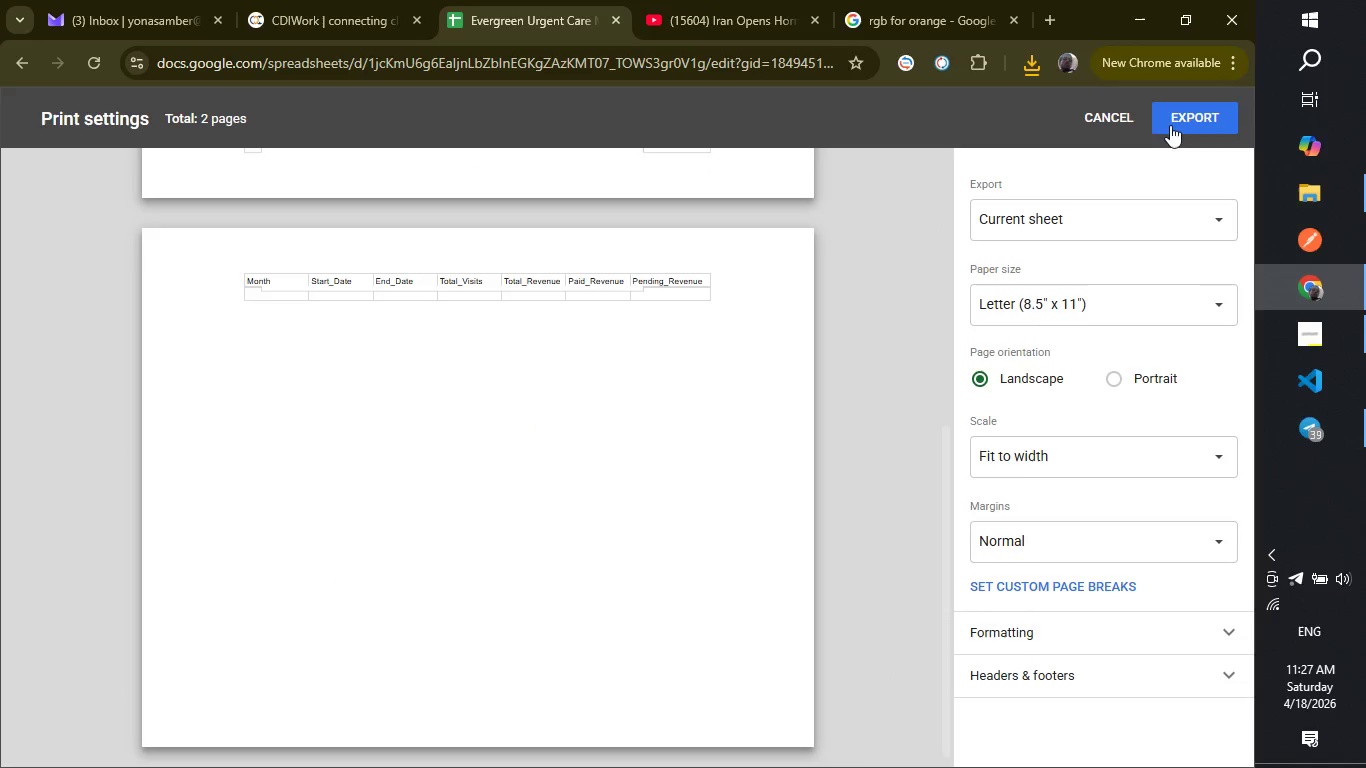 
left_click([1172, 118])
 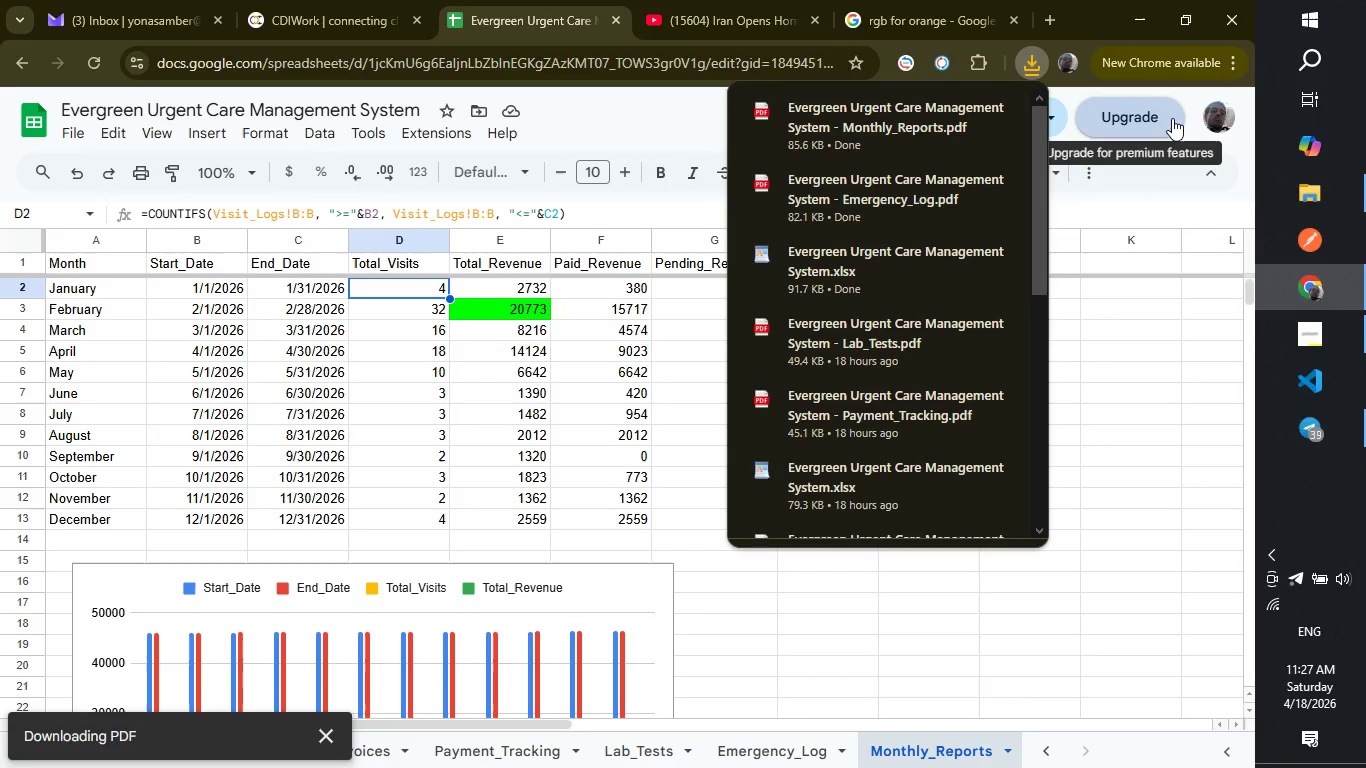 
wait(7.62)
 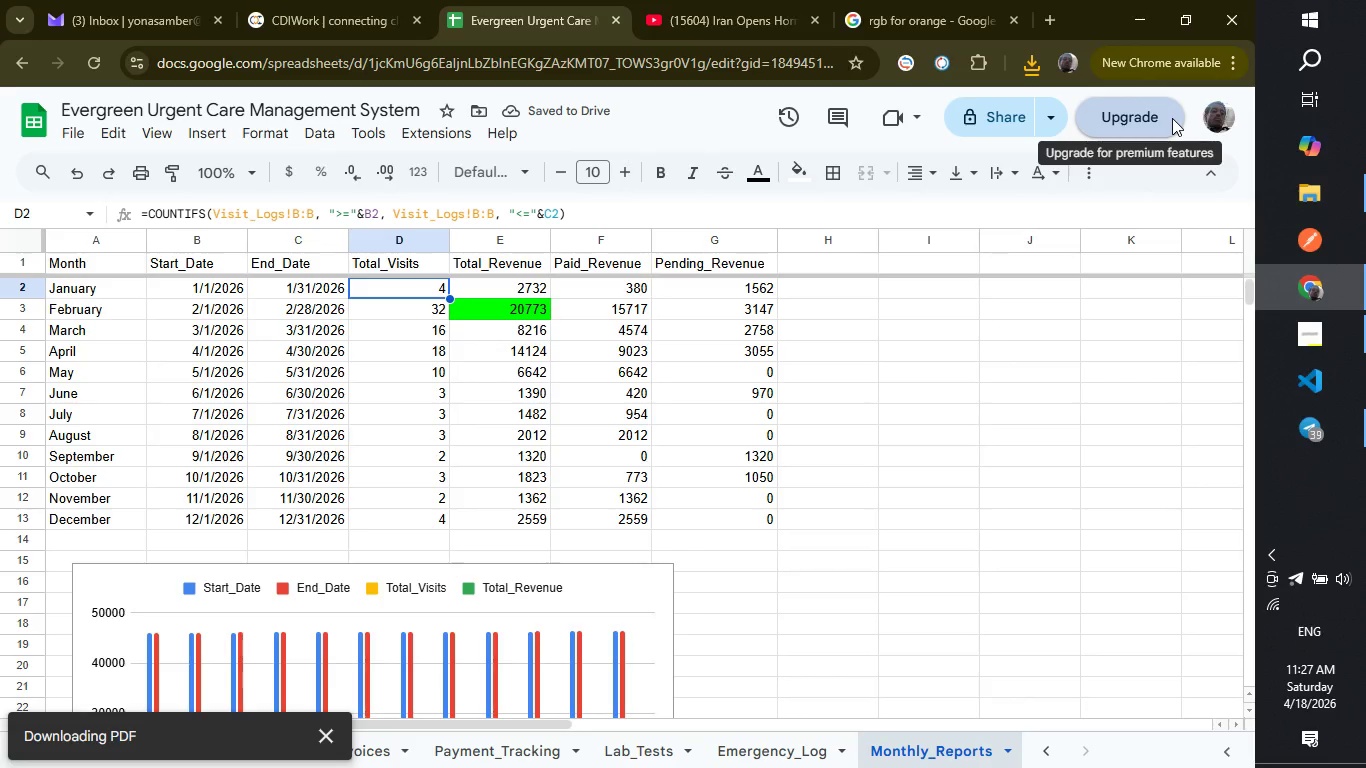 
left_click([680, 325])
 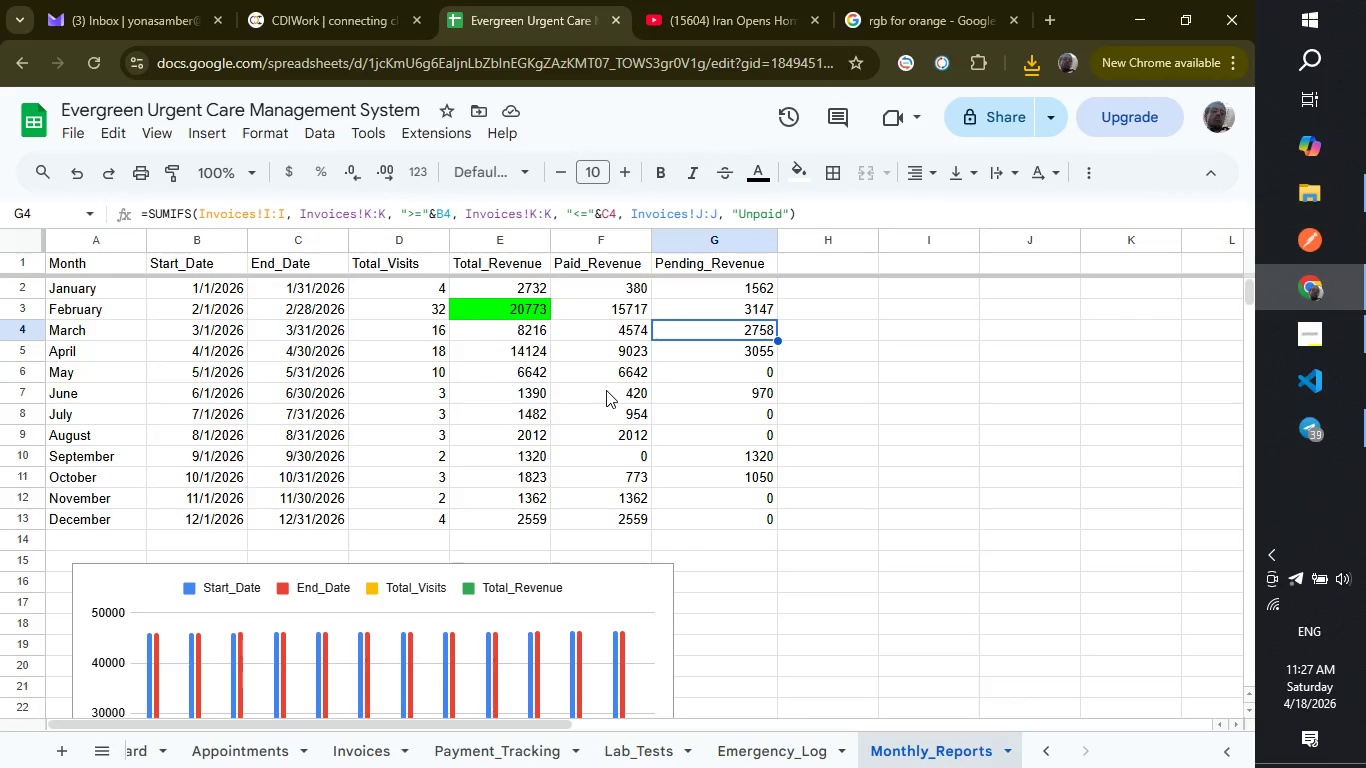 
scroll: coordinate [470, 376], scroll_direction: up, amount: 3.0
 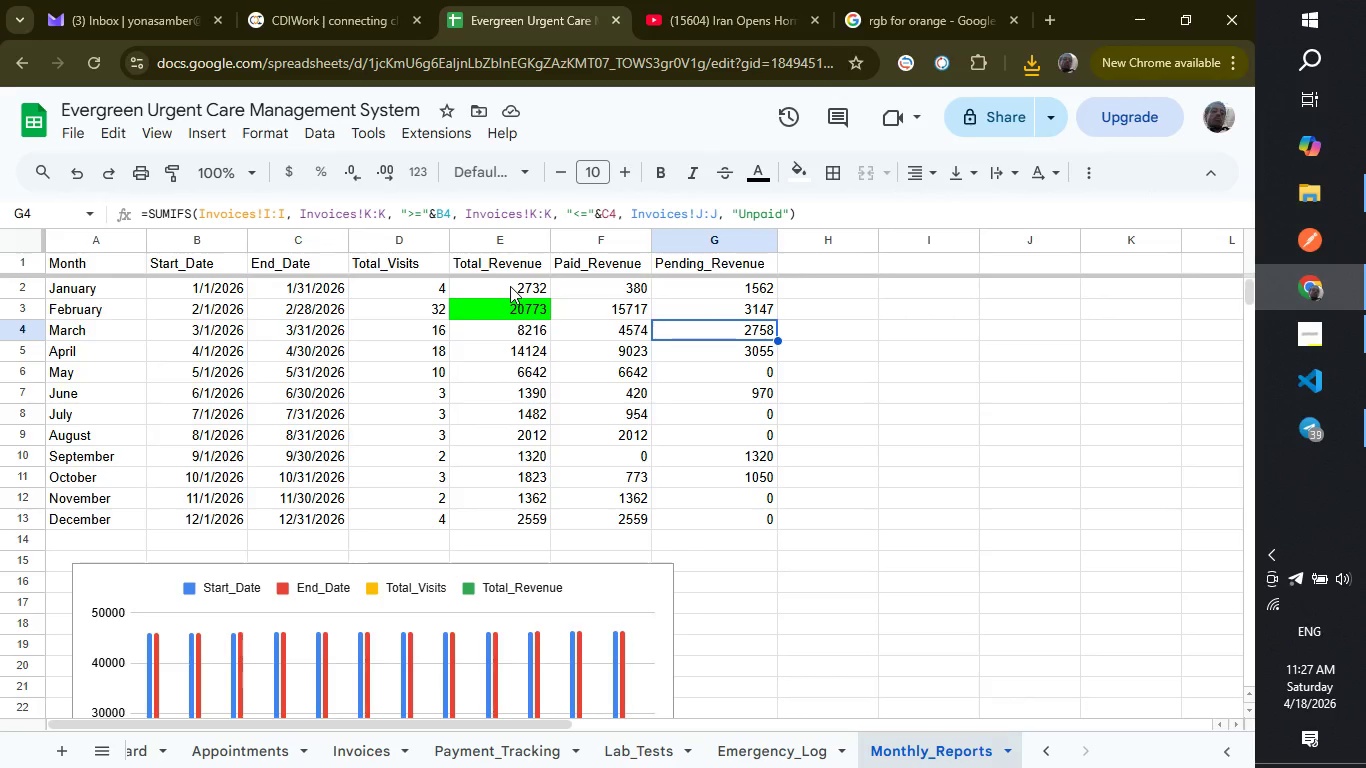 
left_click_drag(start_coordinate=[510, 286], to_coordinate=[537, 518])
 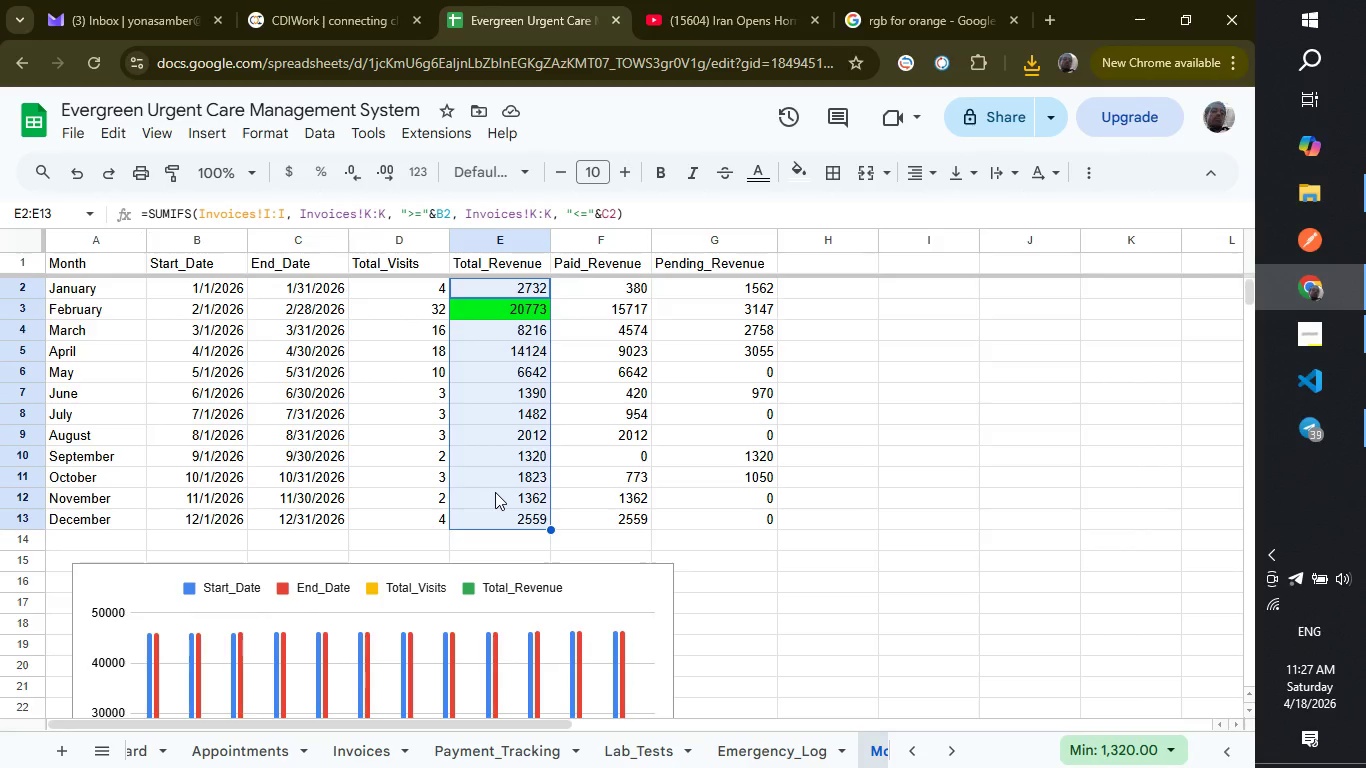 
wait(12.17)
 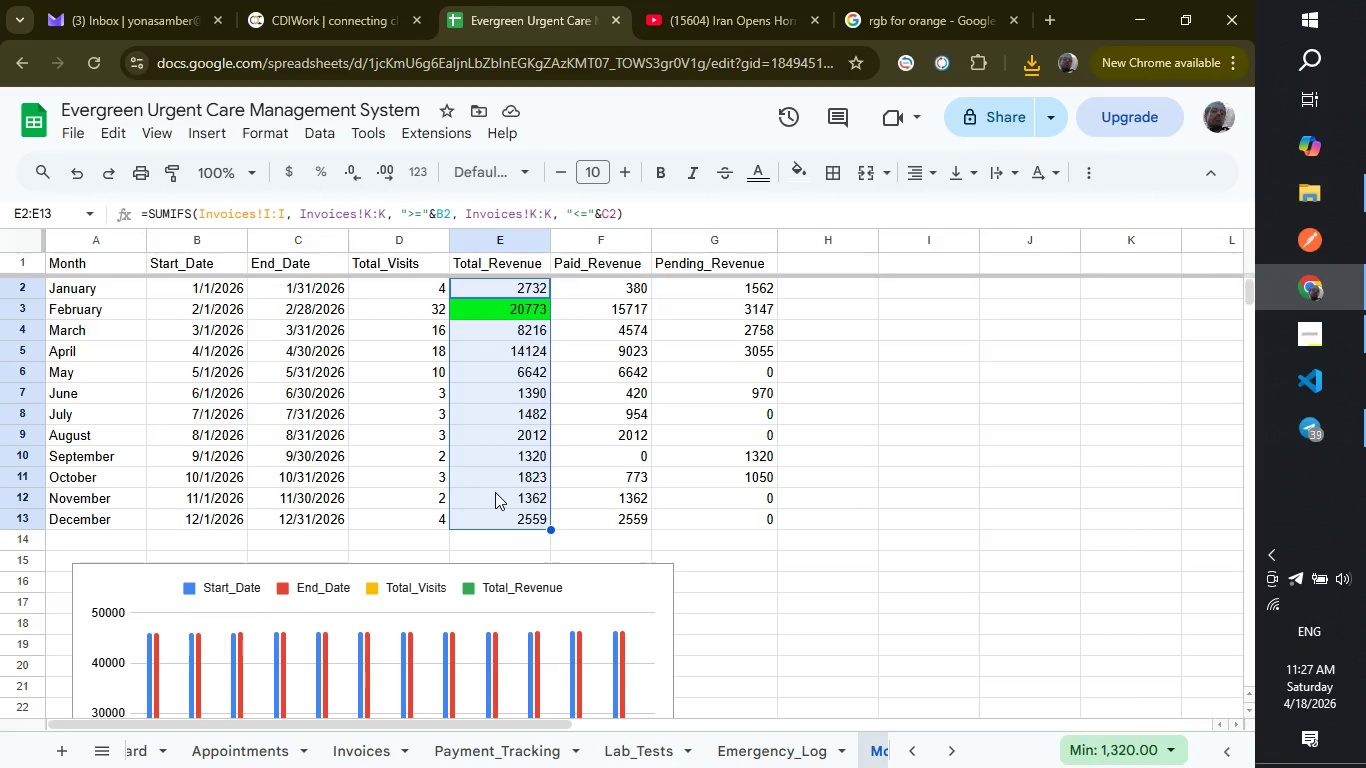 
left_click([258, 132])
 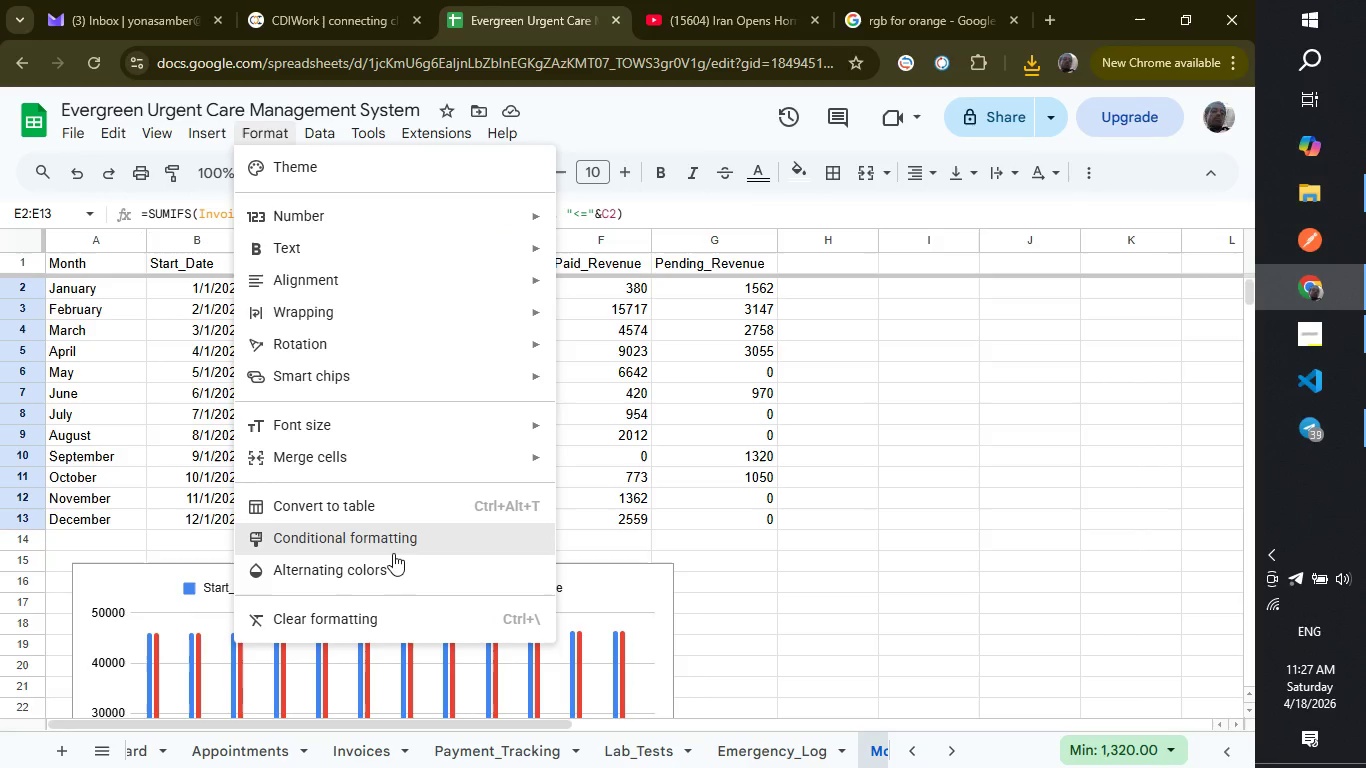 
left_click([403, 536])
 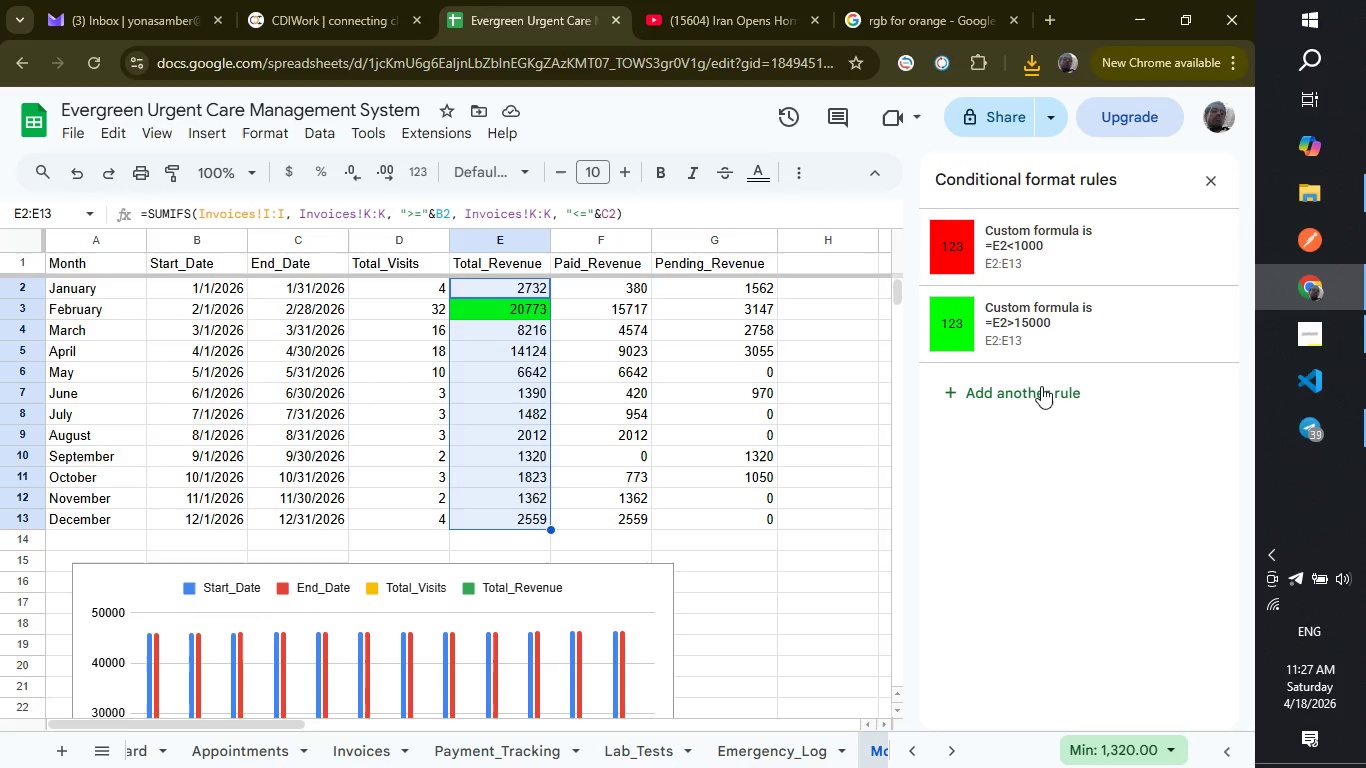 
wait(8.61)
 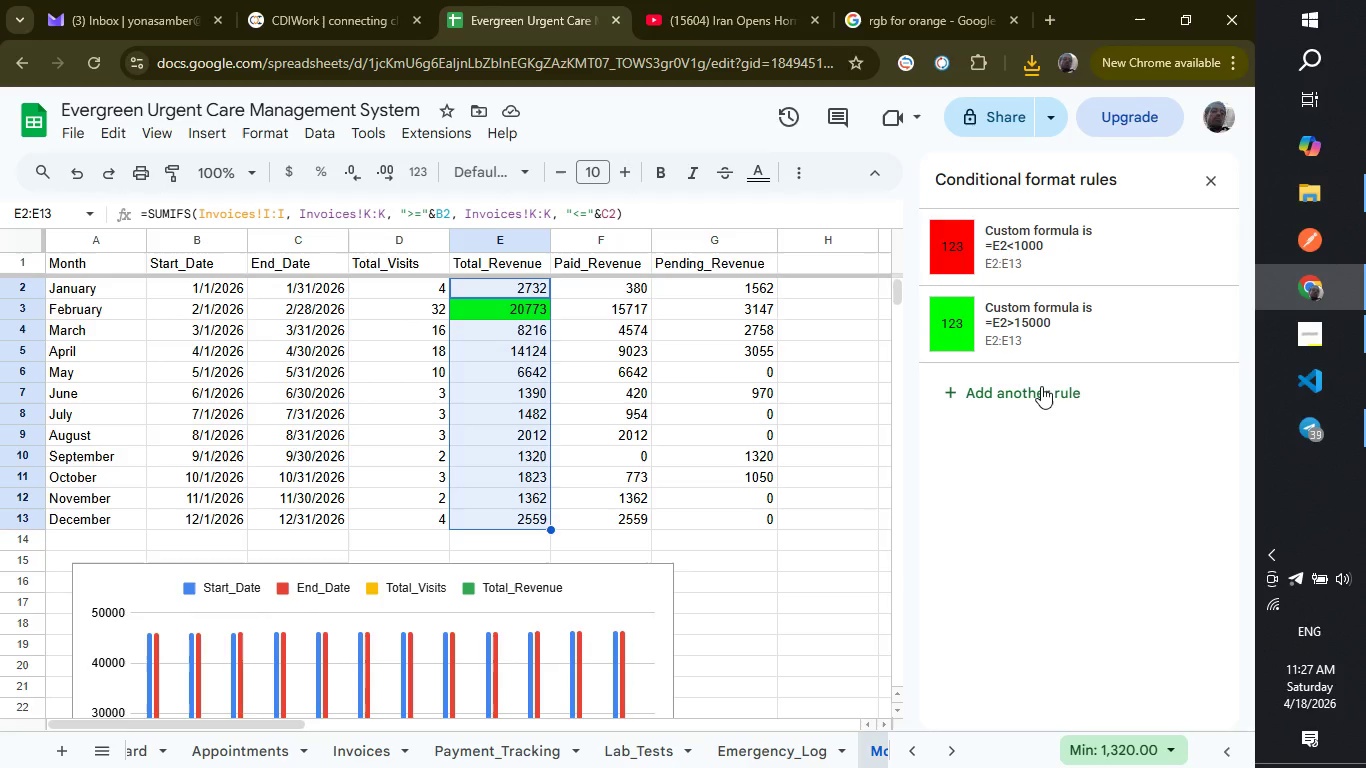 
left_click([1032, 260])
 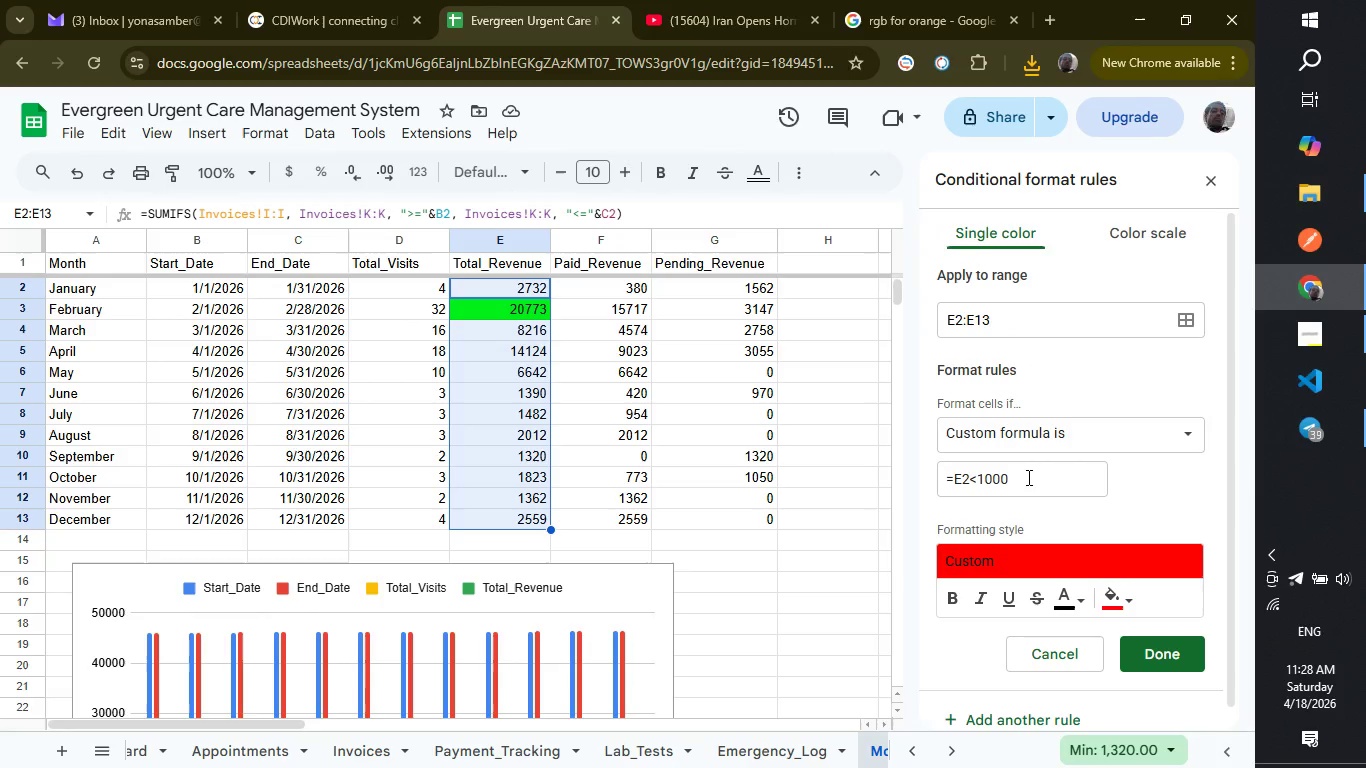 
wait(13.77)
 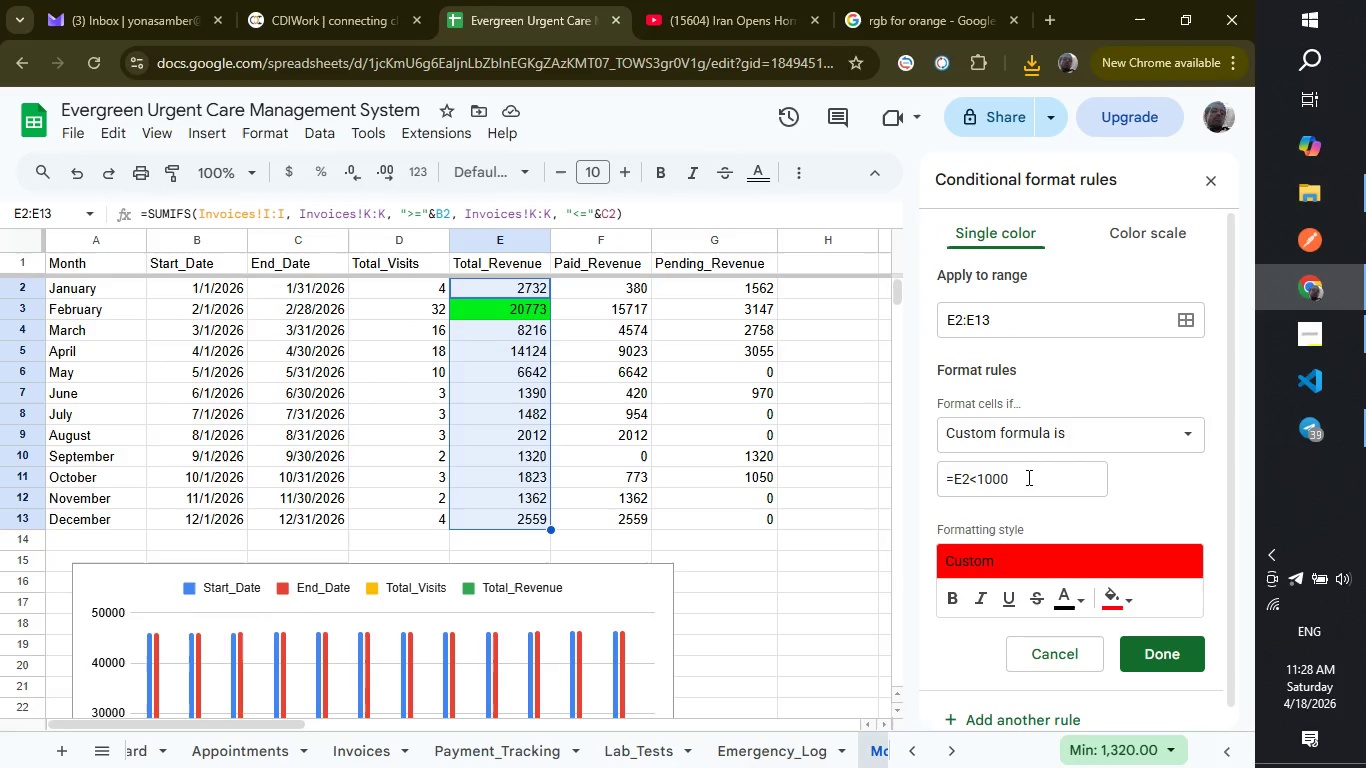 
left_click([1021, 475])
 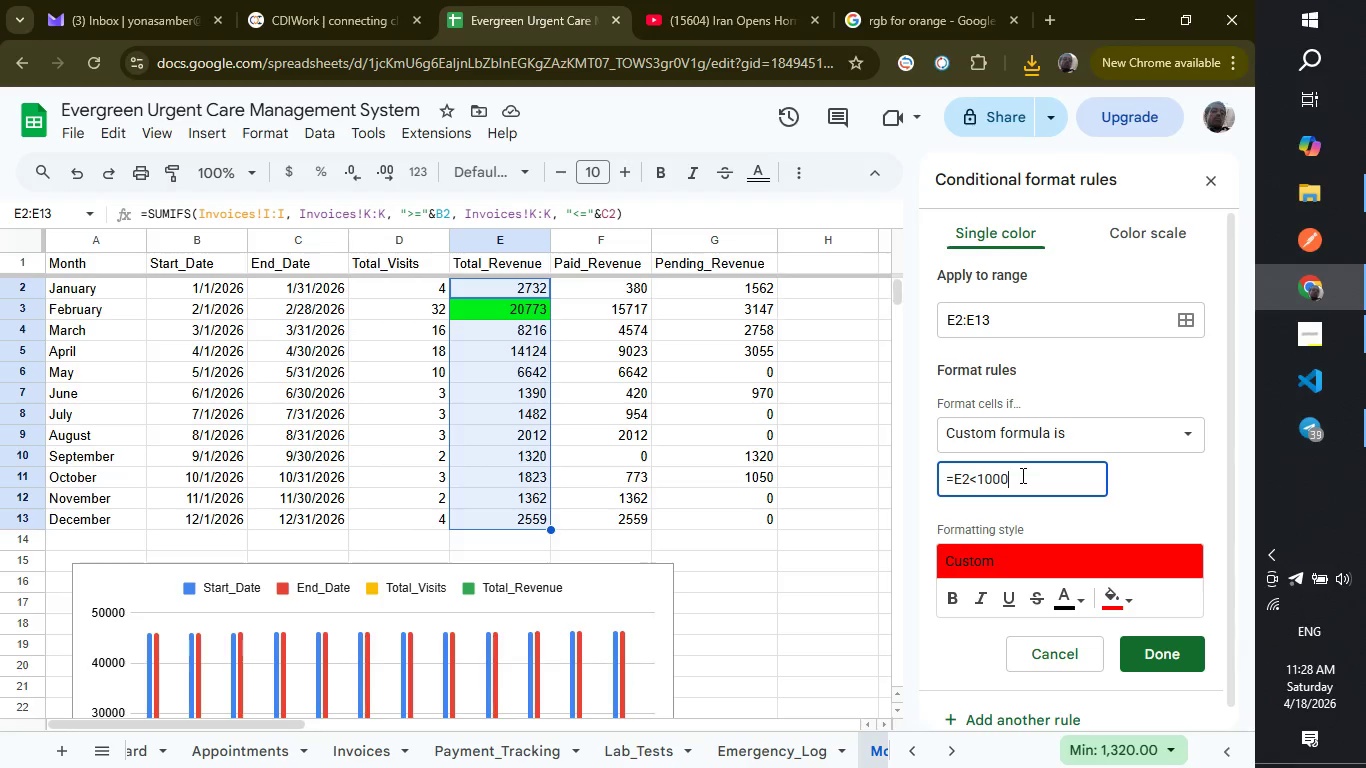 
key(0)
 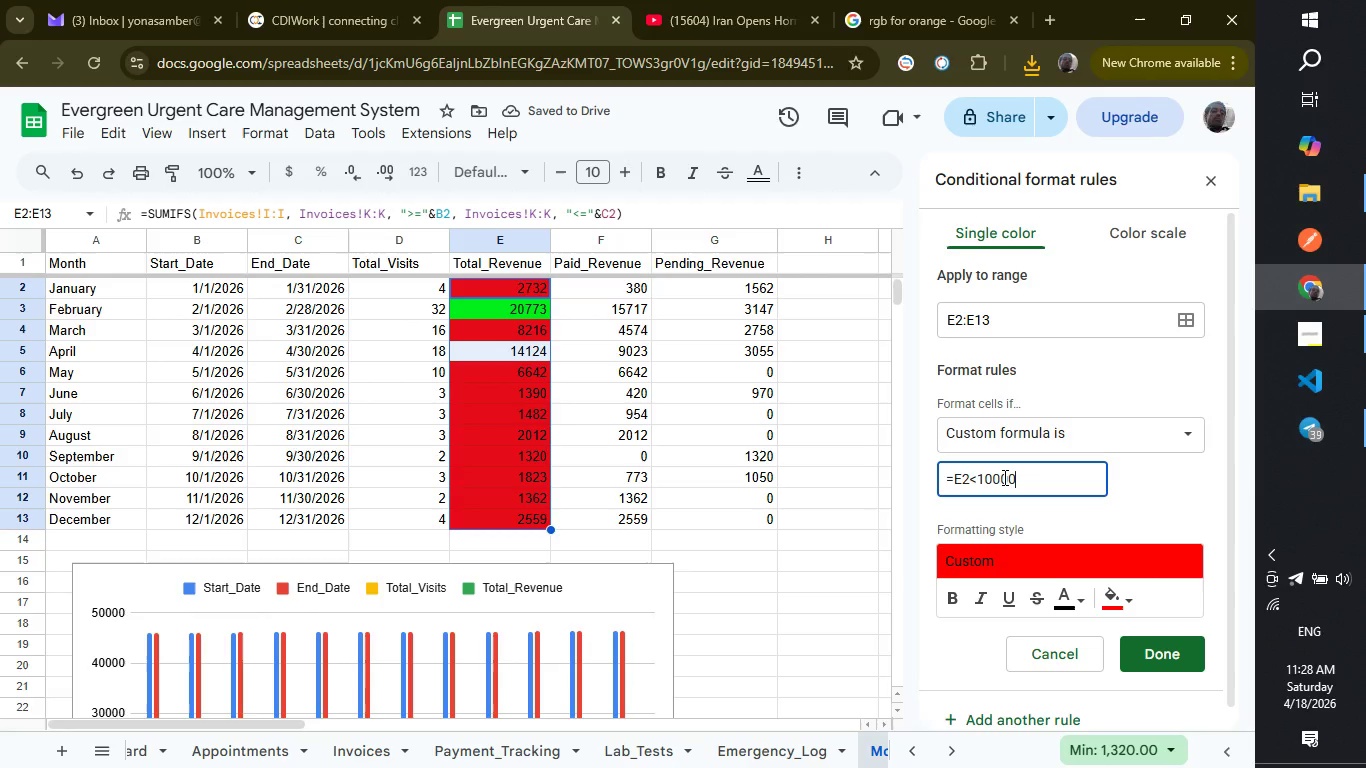 
key(Backspace)
key(Backspace)
key(Backspace)
key(Backspace)
key(Backspace)
type(5000)
 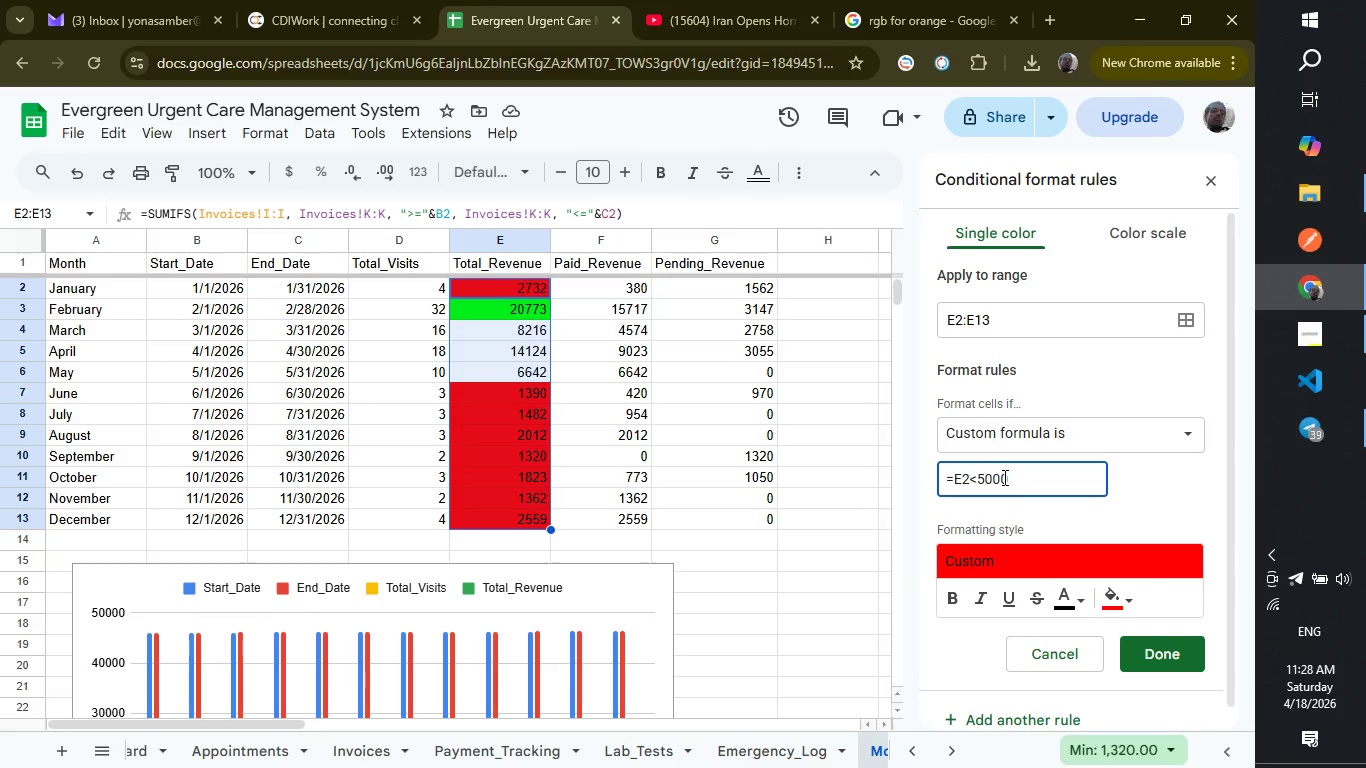 
wait(14.86)
 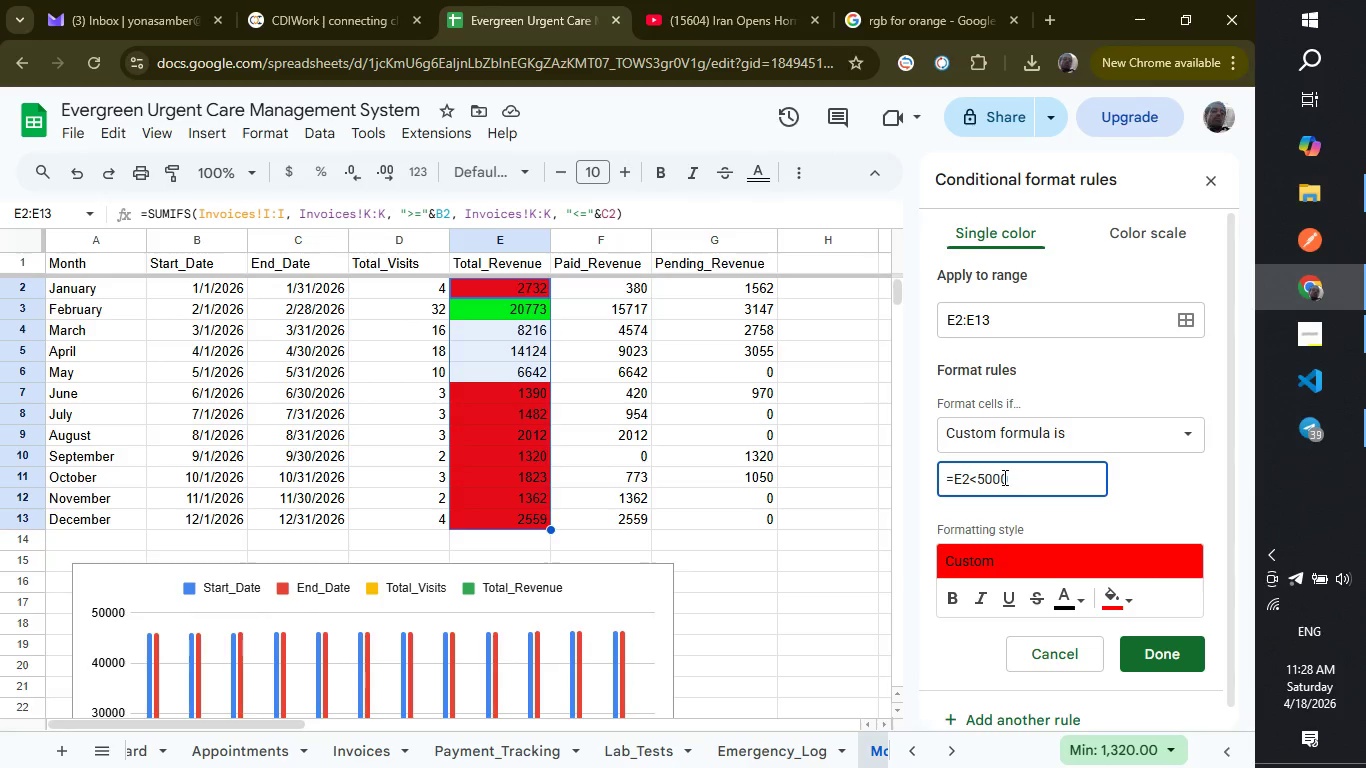 
left_click([983, 472])
 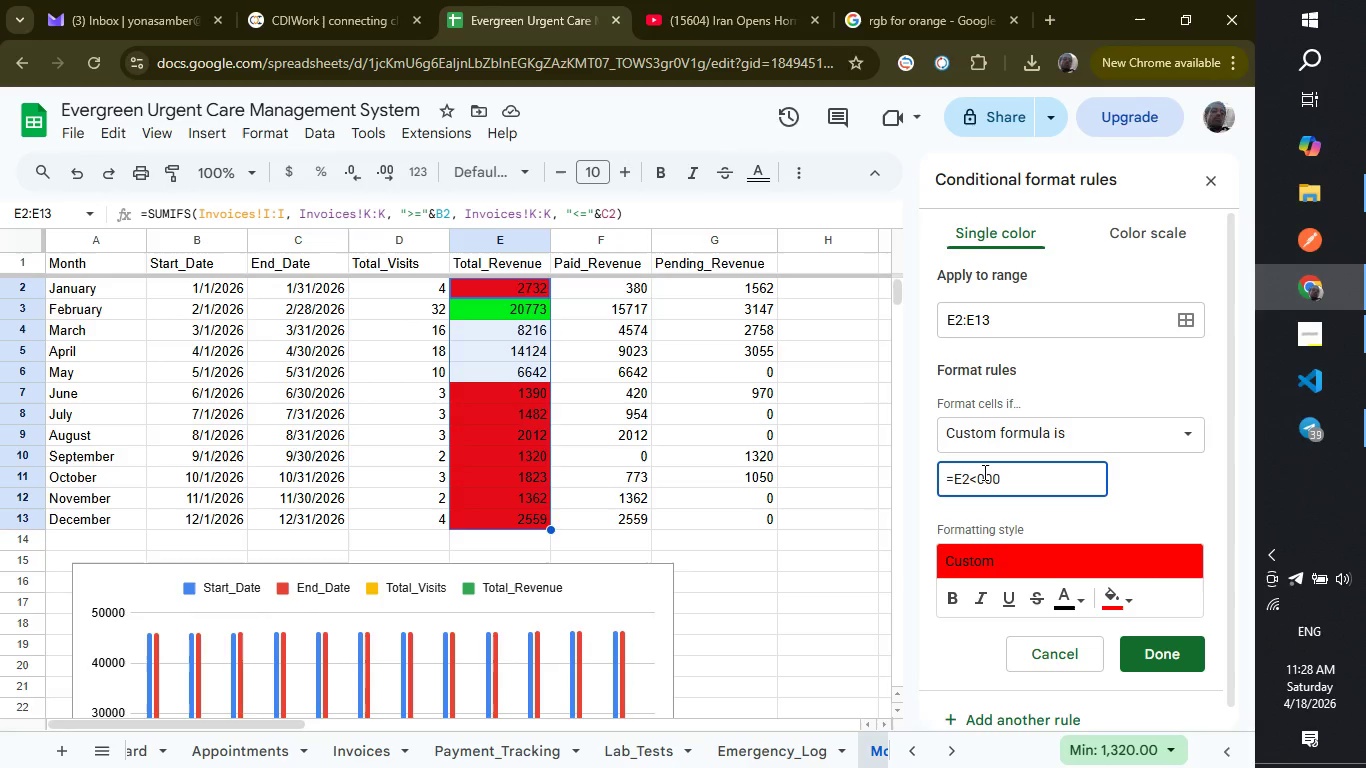 
key(Backspace)
 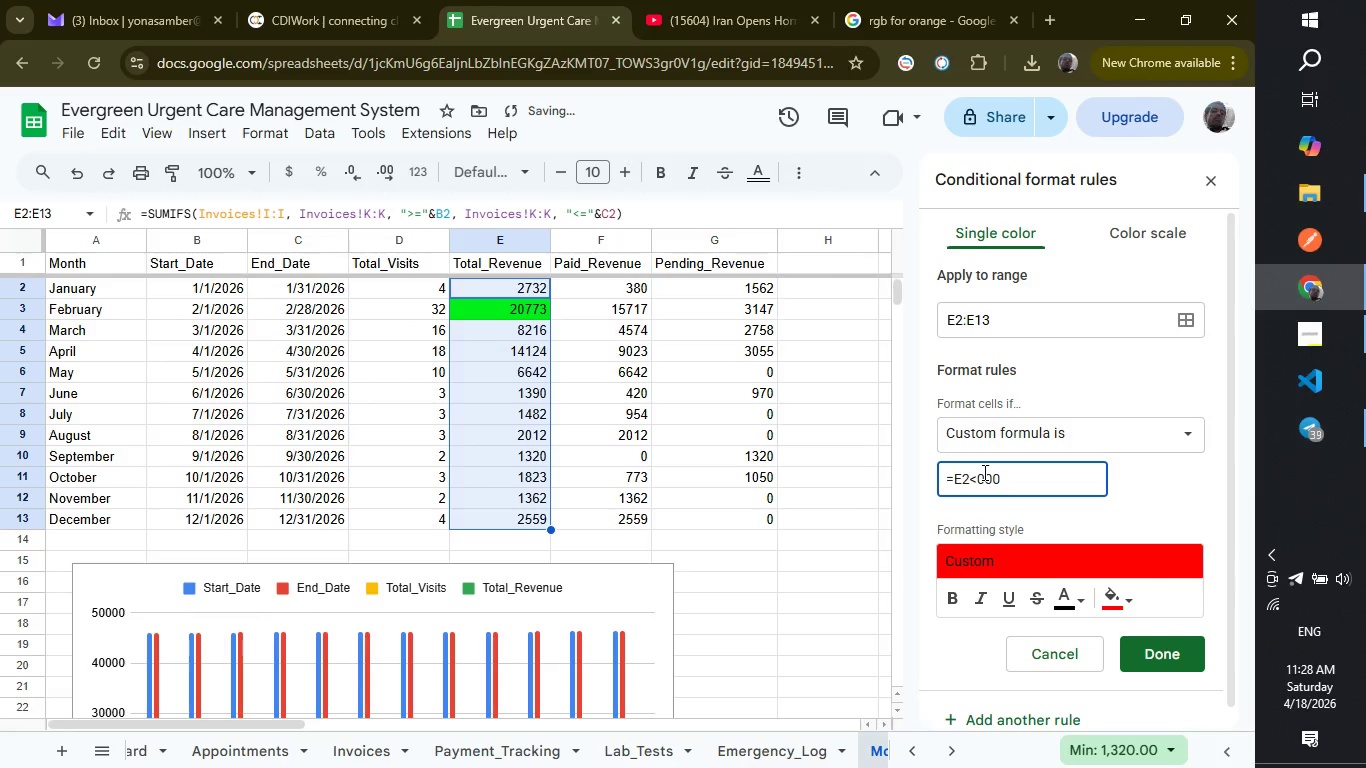 
key(2)
 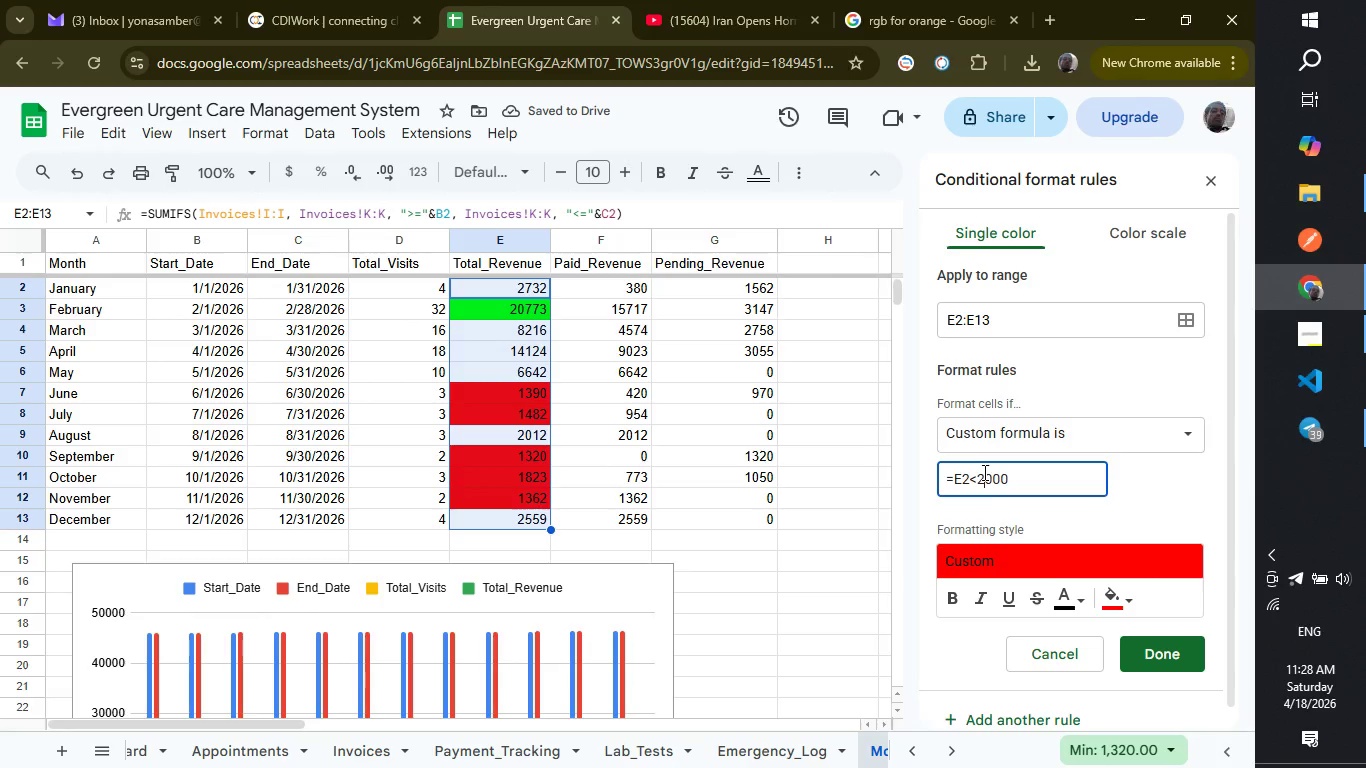 
wait(5.52)
 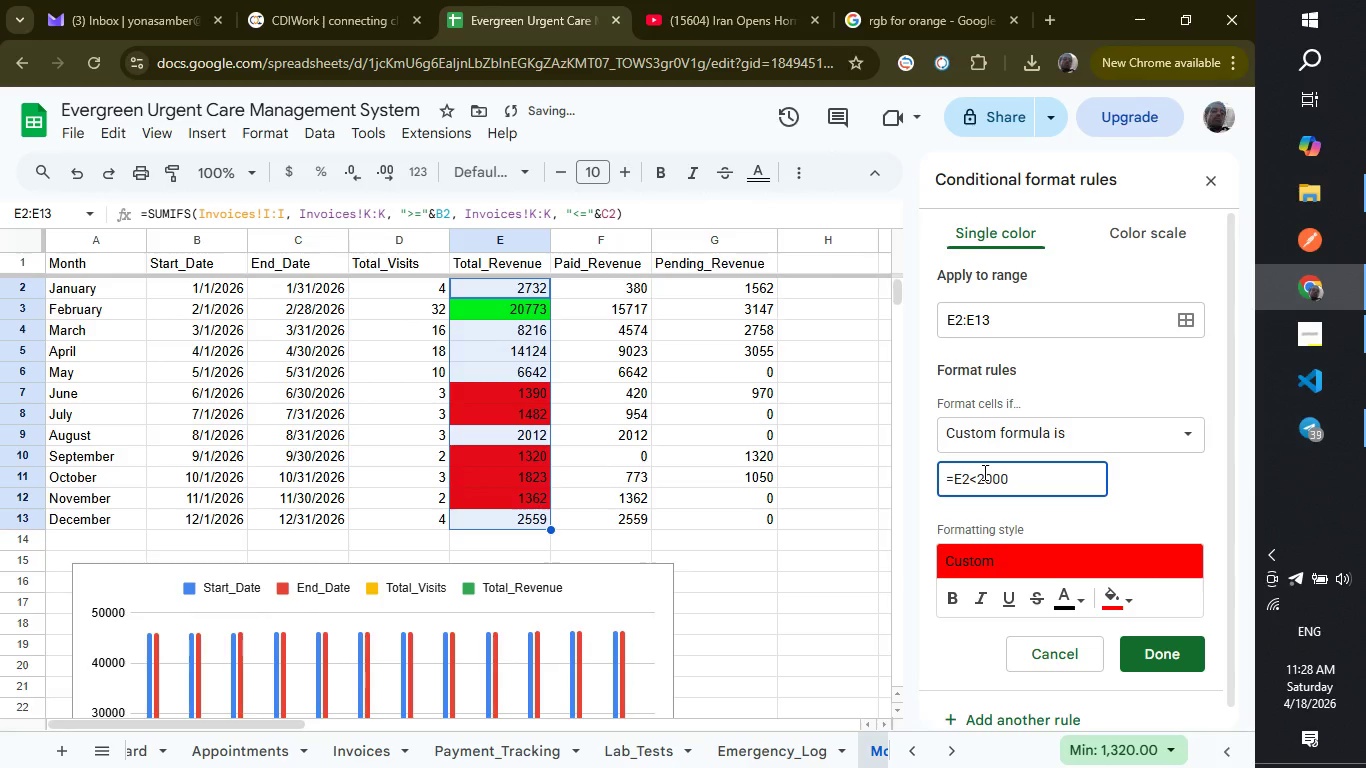 
left_click([1153, 640])
 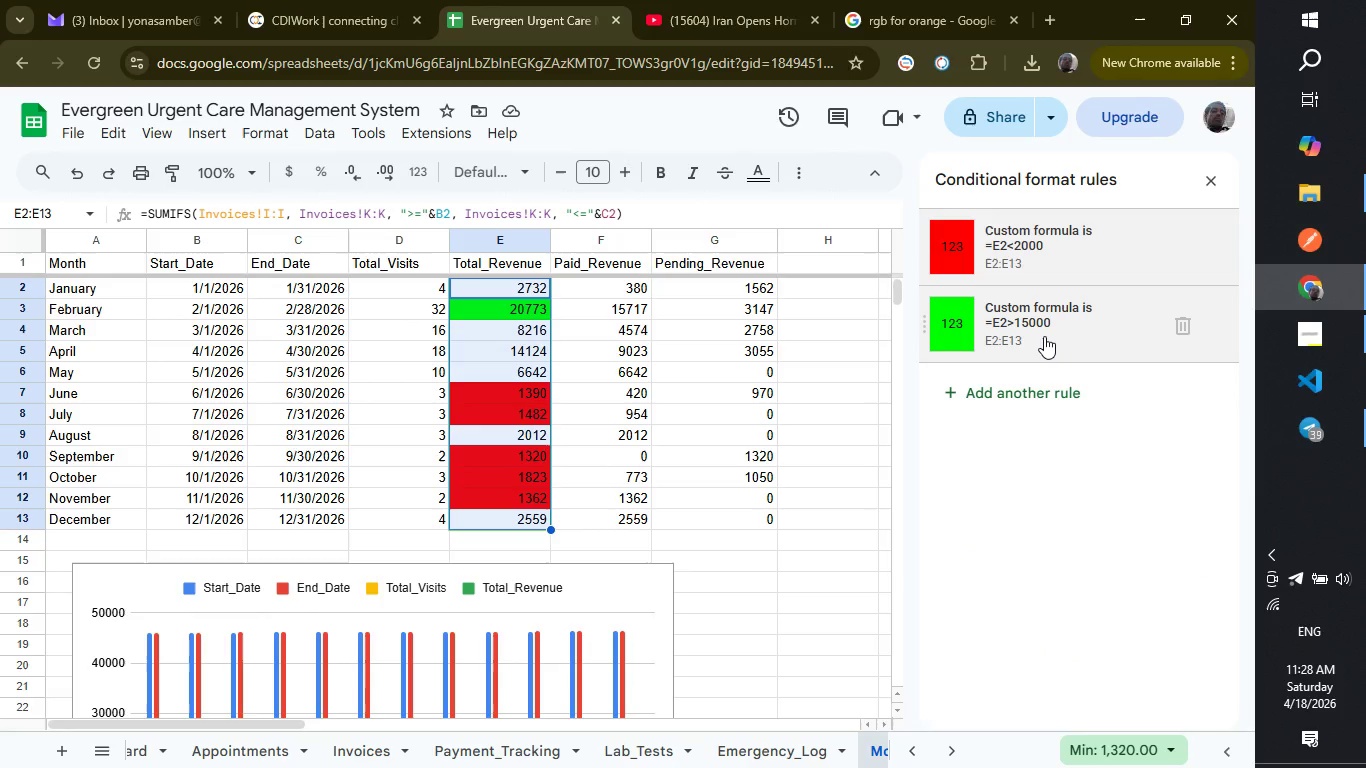 
left_click([1044, 336])
 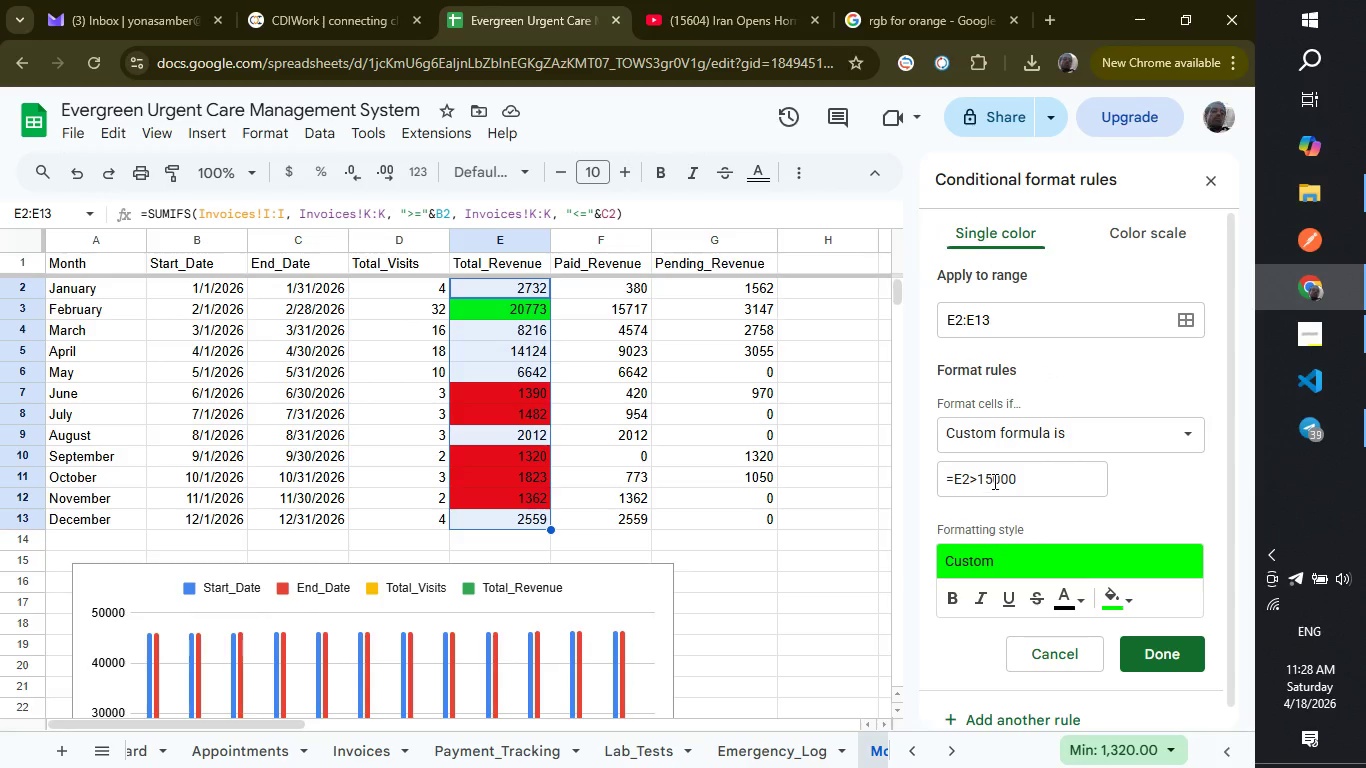 
left_click([993, 481])
 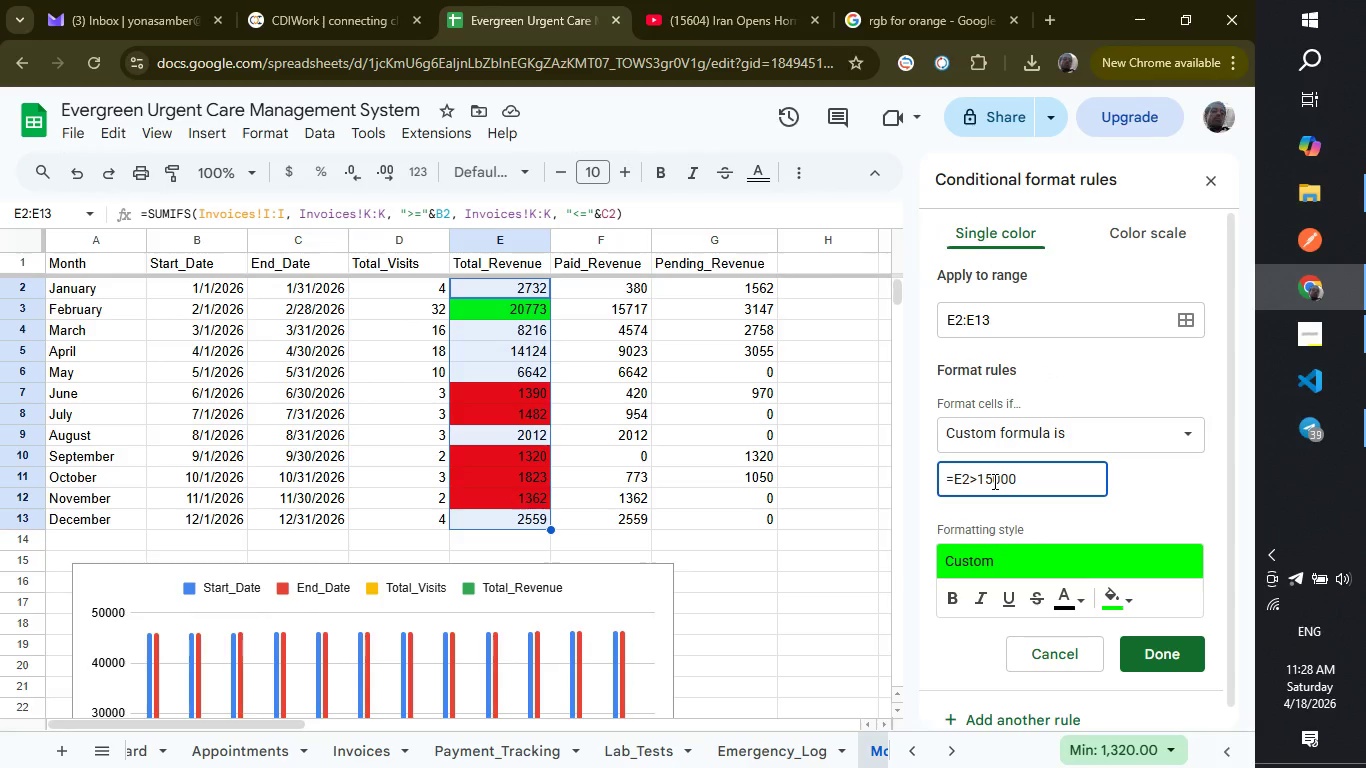 
key(Backspace)
 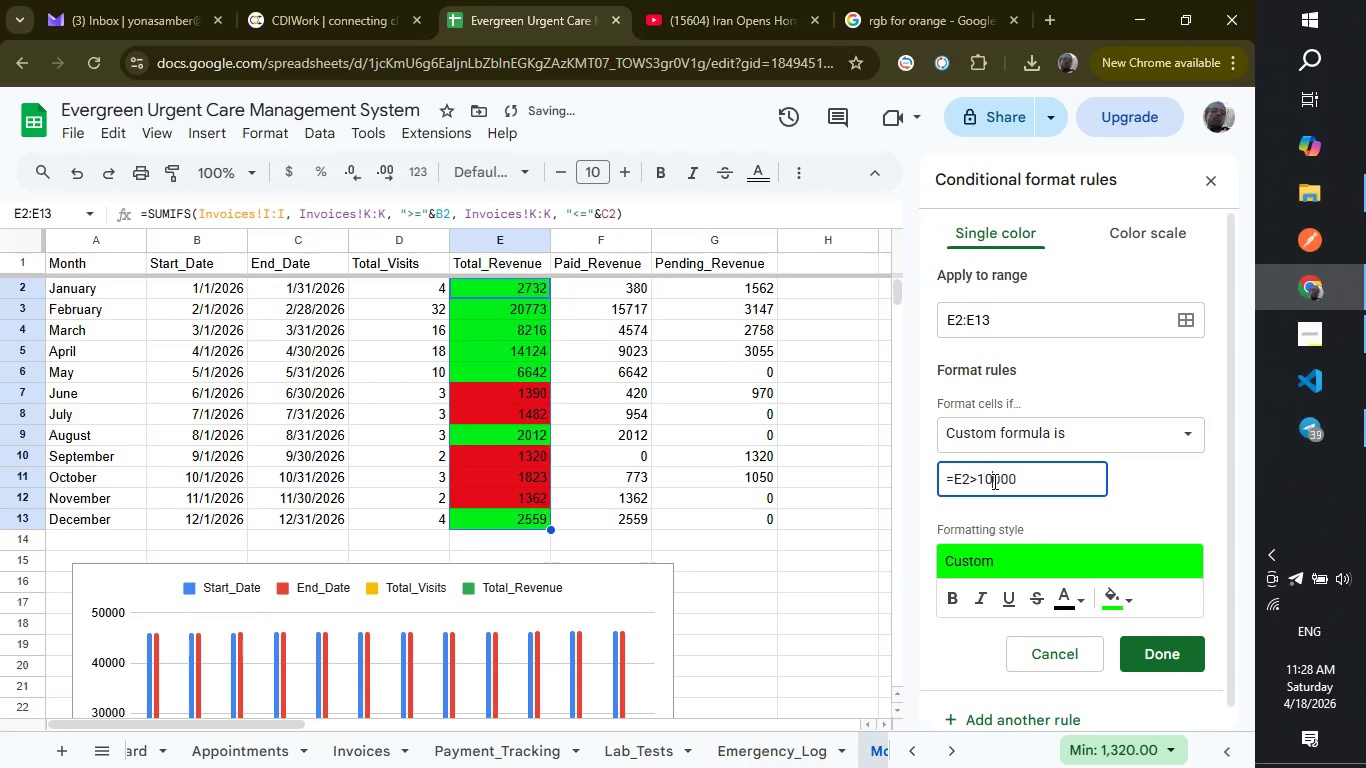 
key(0)
 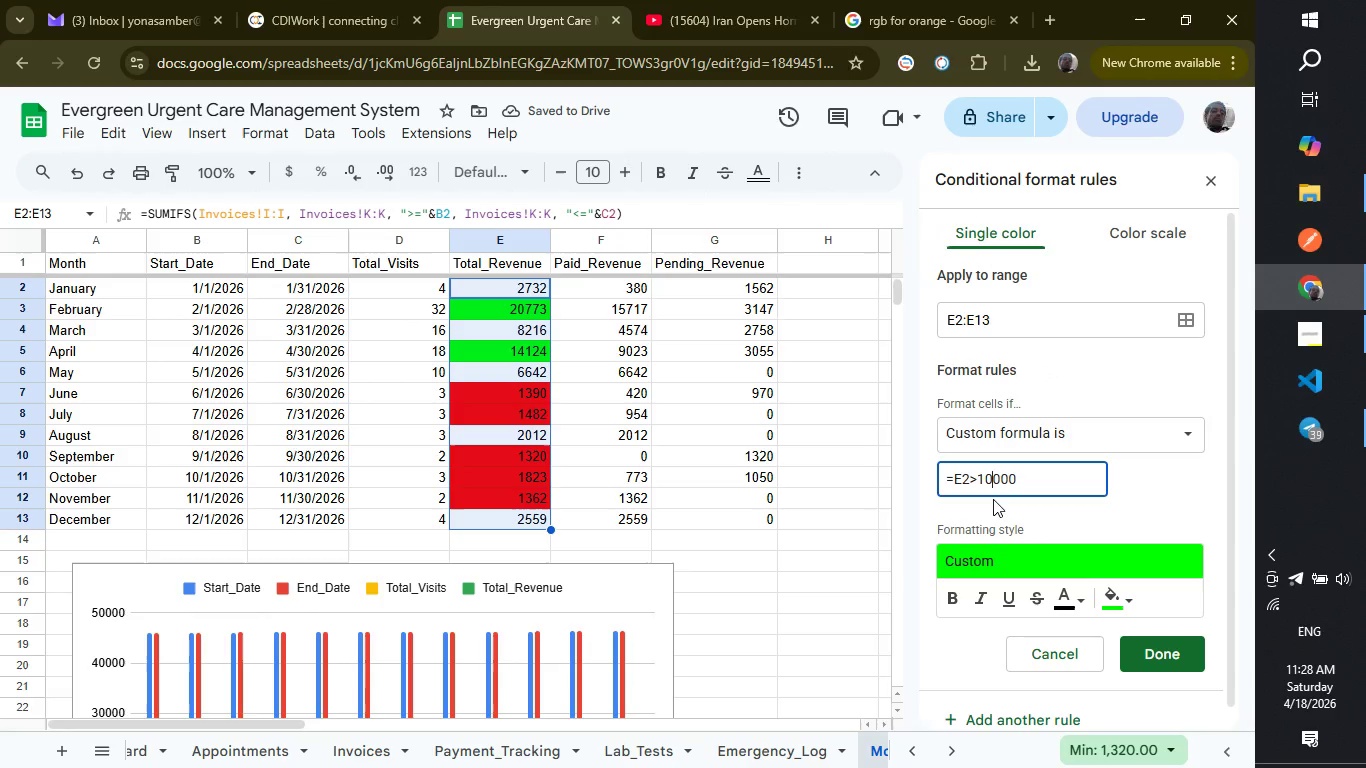 
wait(5.47)
 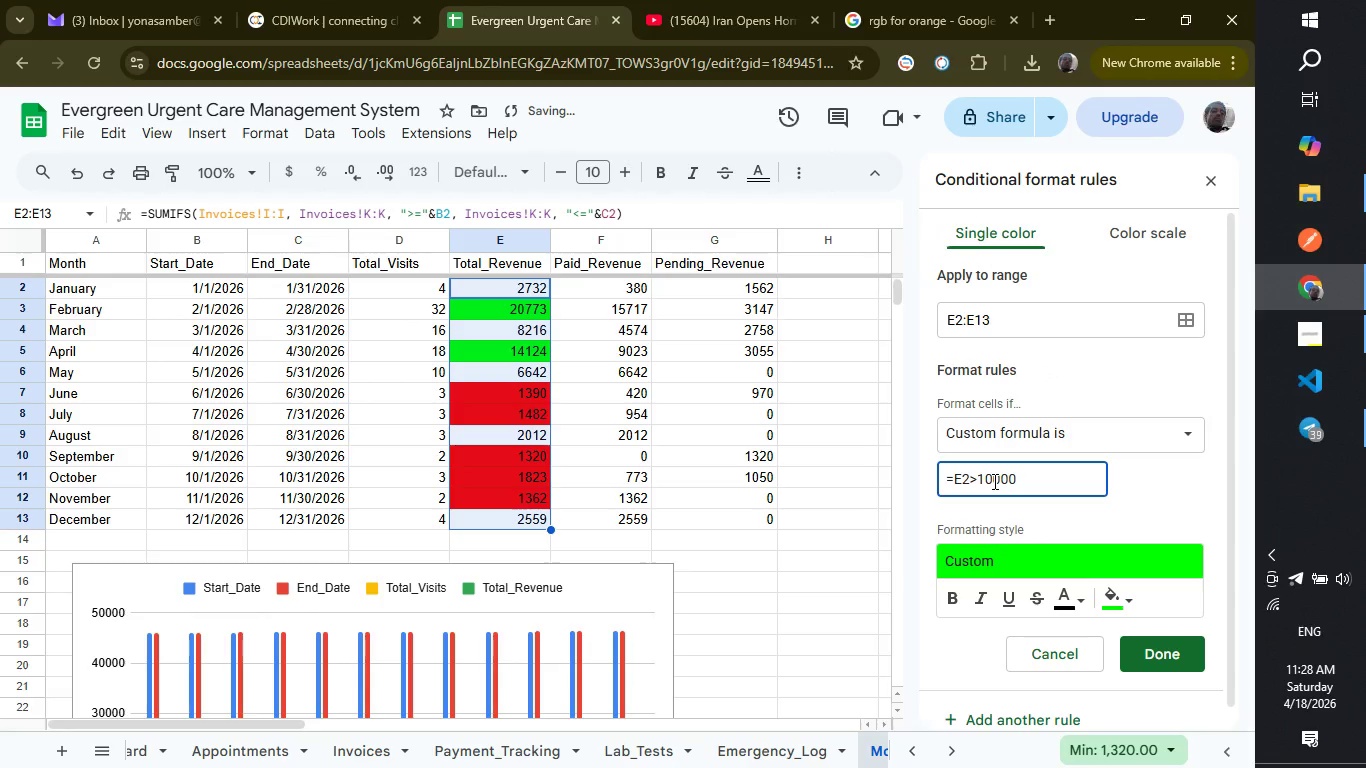 
key(Backspace)
 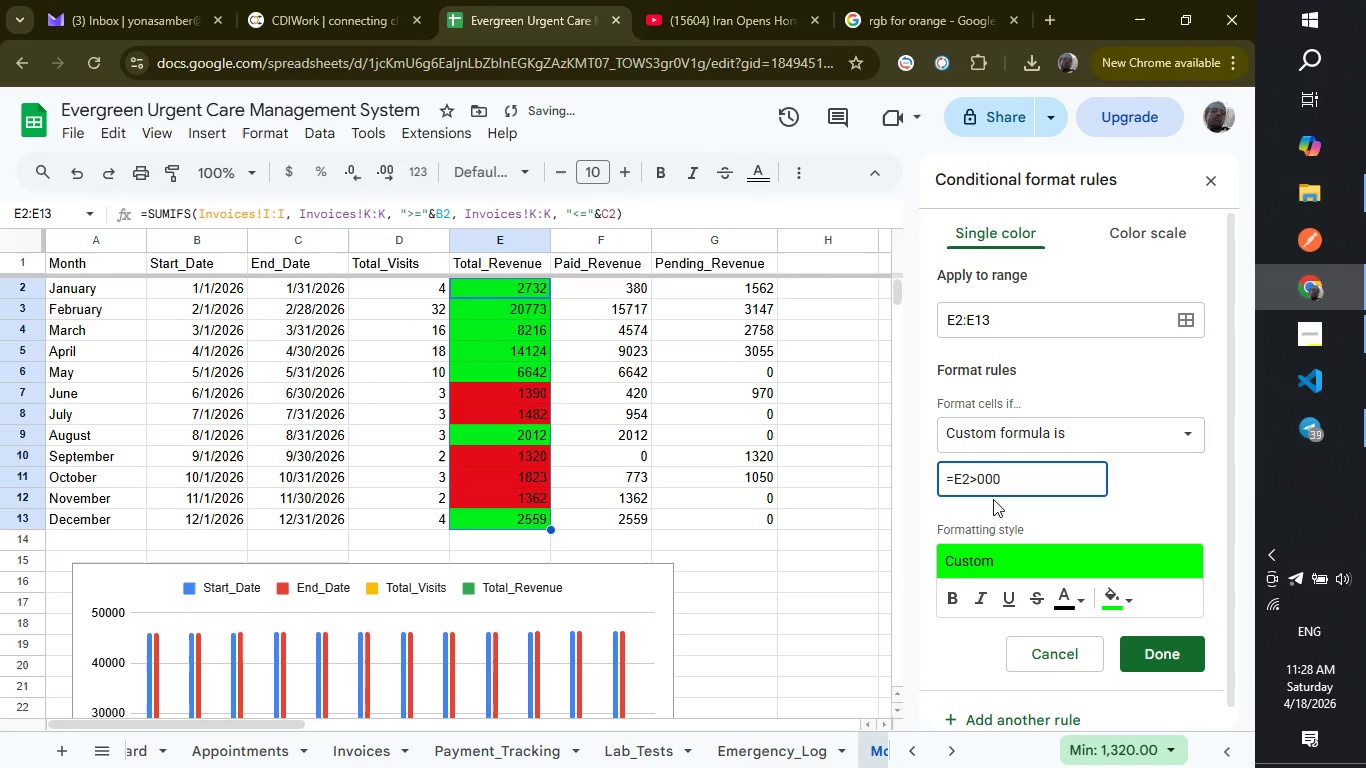 
key(Backspace)
 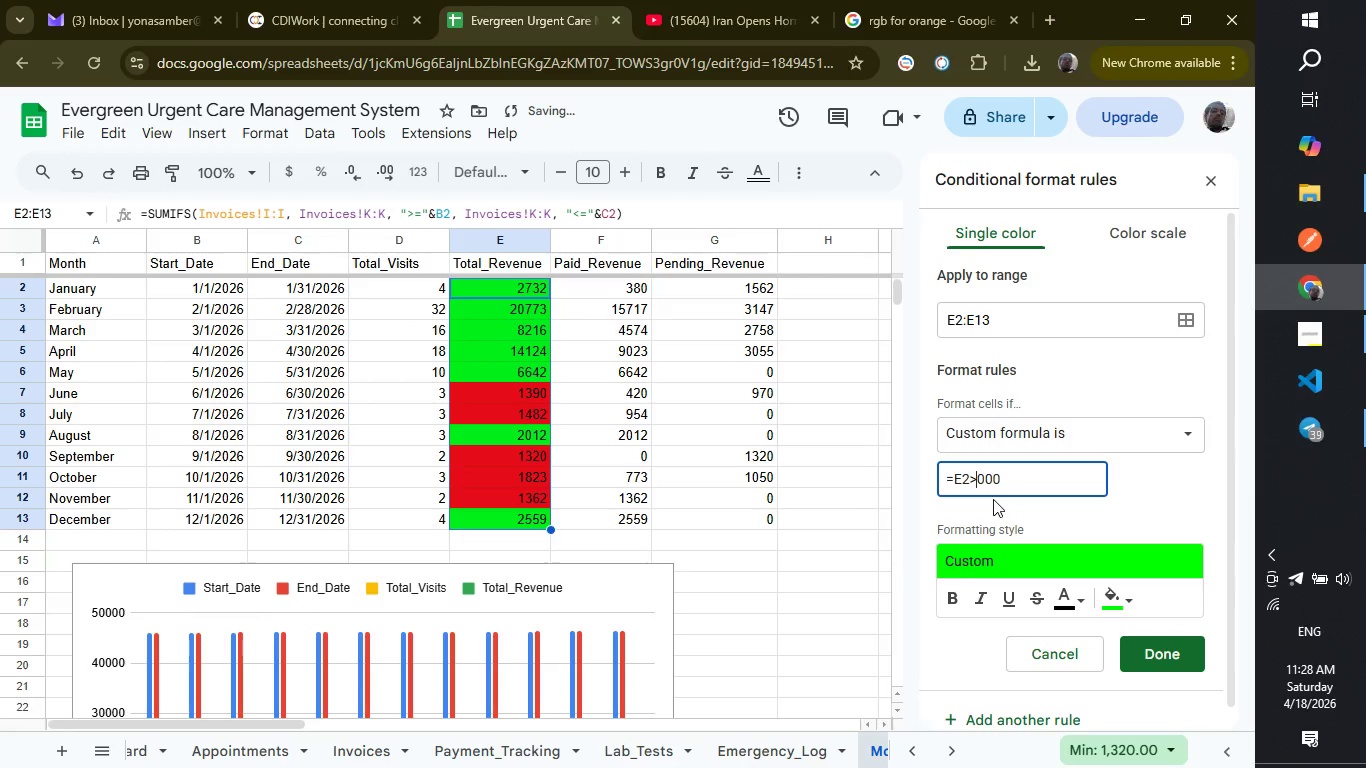 
key(5)
 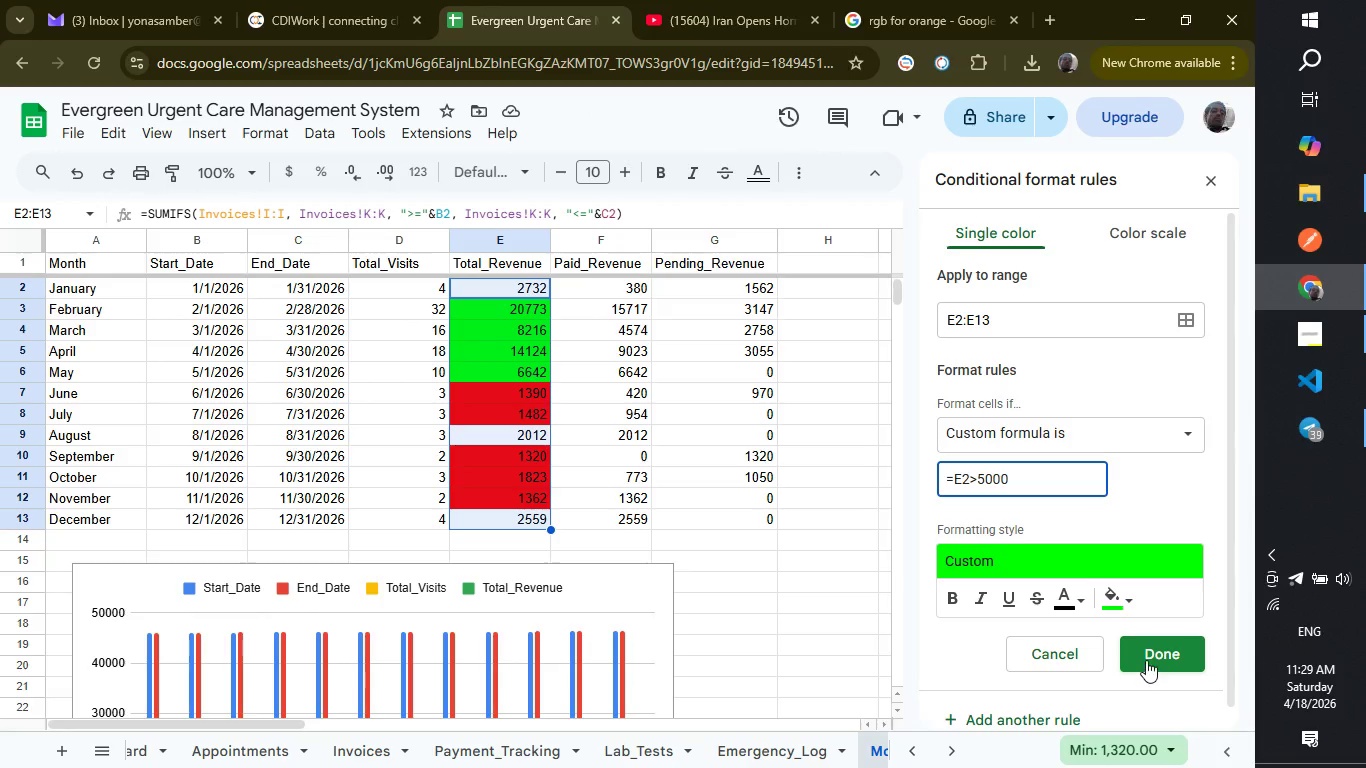 
wait(7.83)
 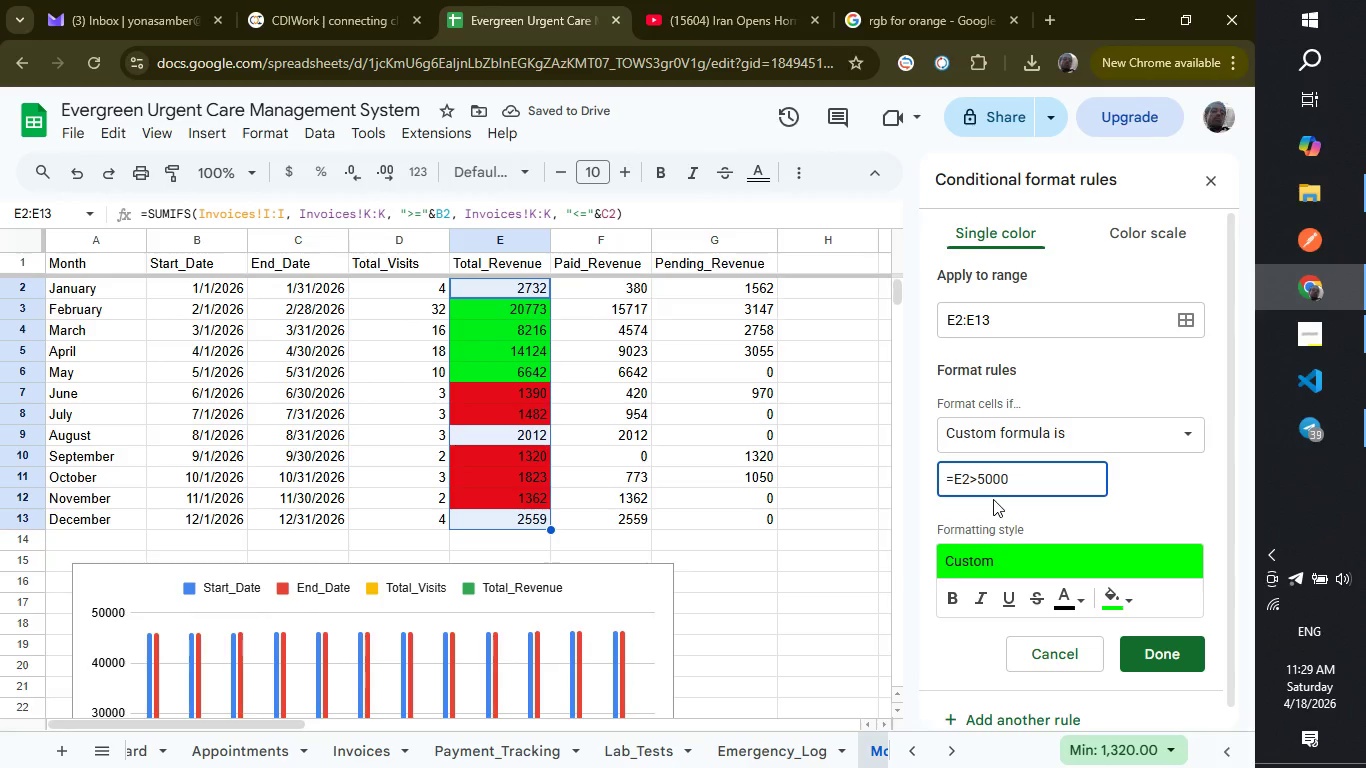 
left_click([1146, 659])
 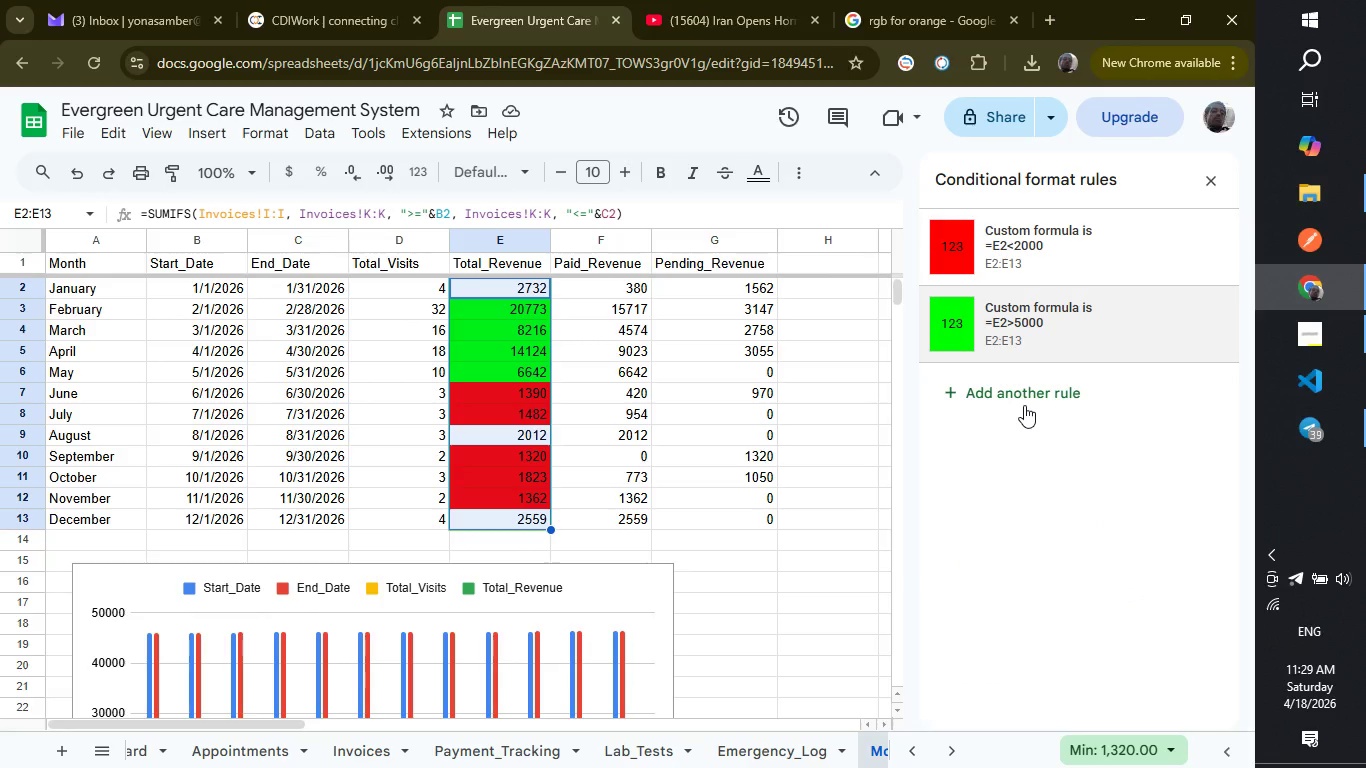 
left_click([1024, 405])
 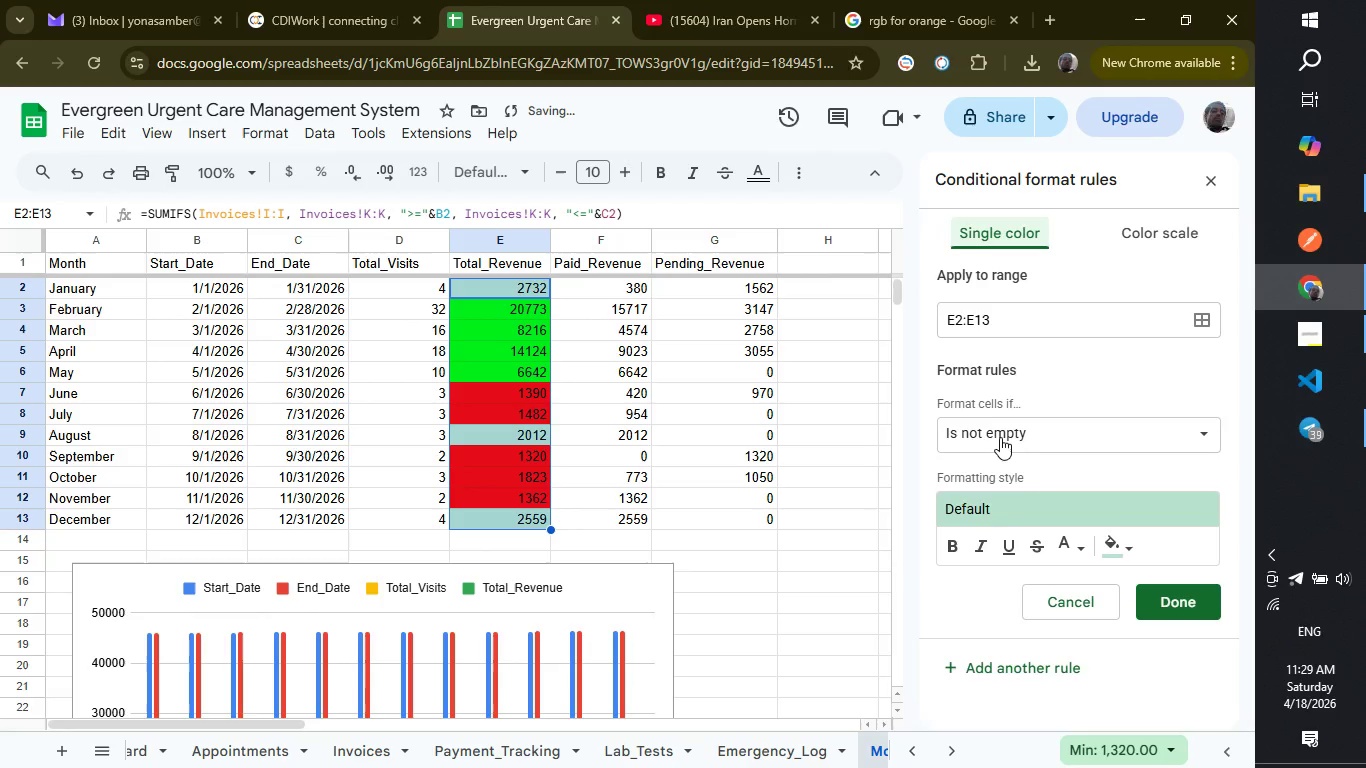 
left_click([1000, 437])
 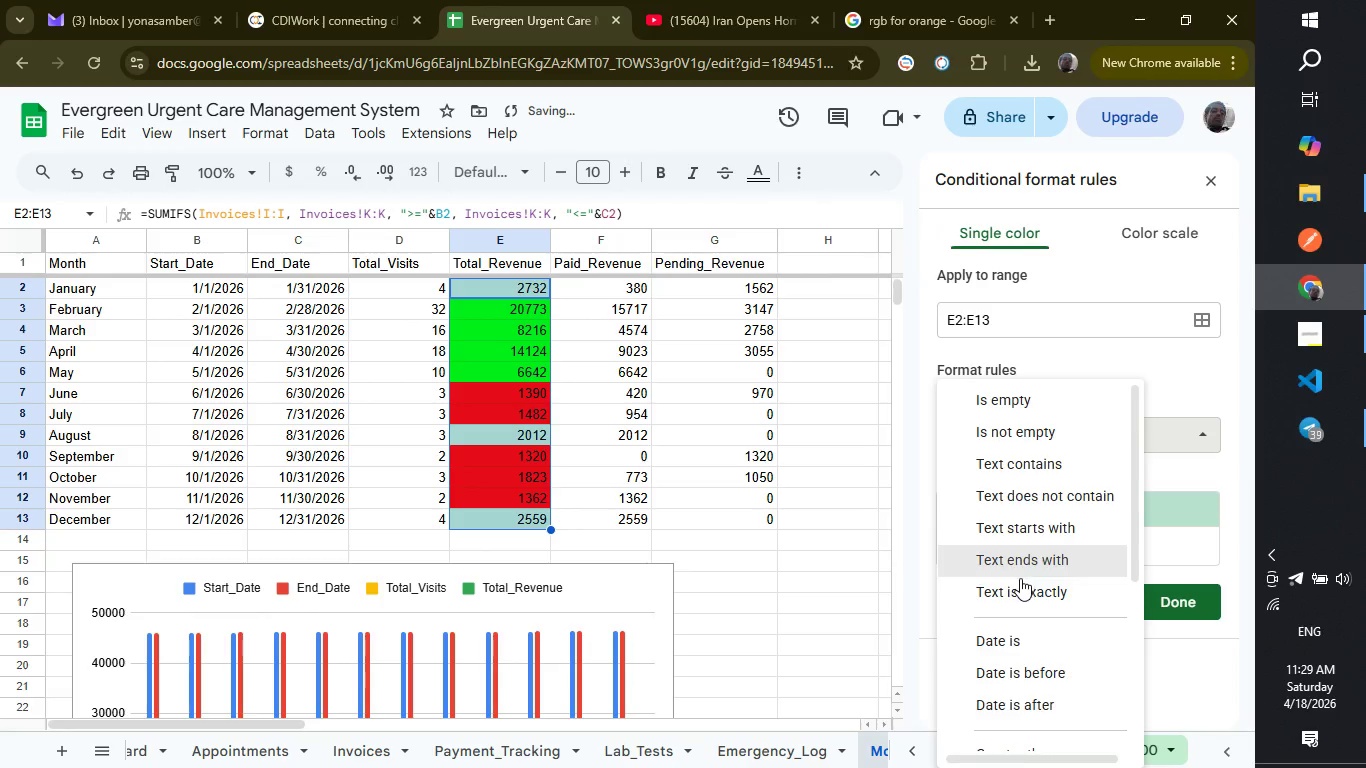 
scroll: coordinate [1020, 578], scroll_direction: down, amount: 5.0
 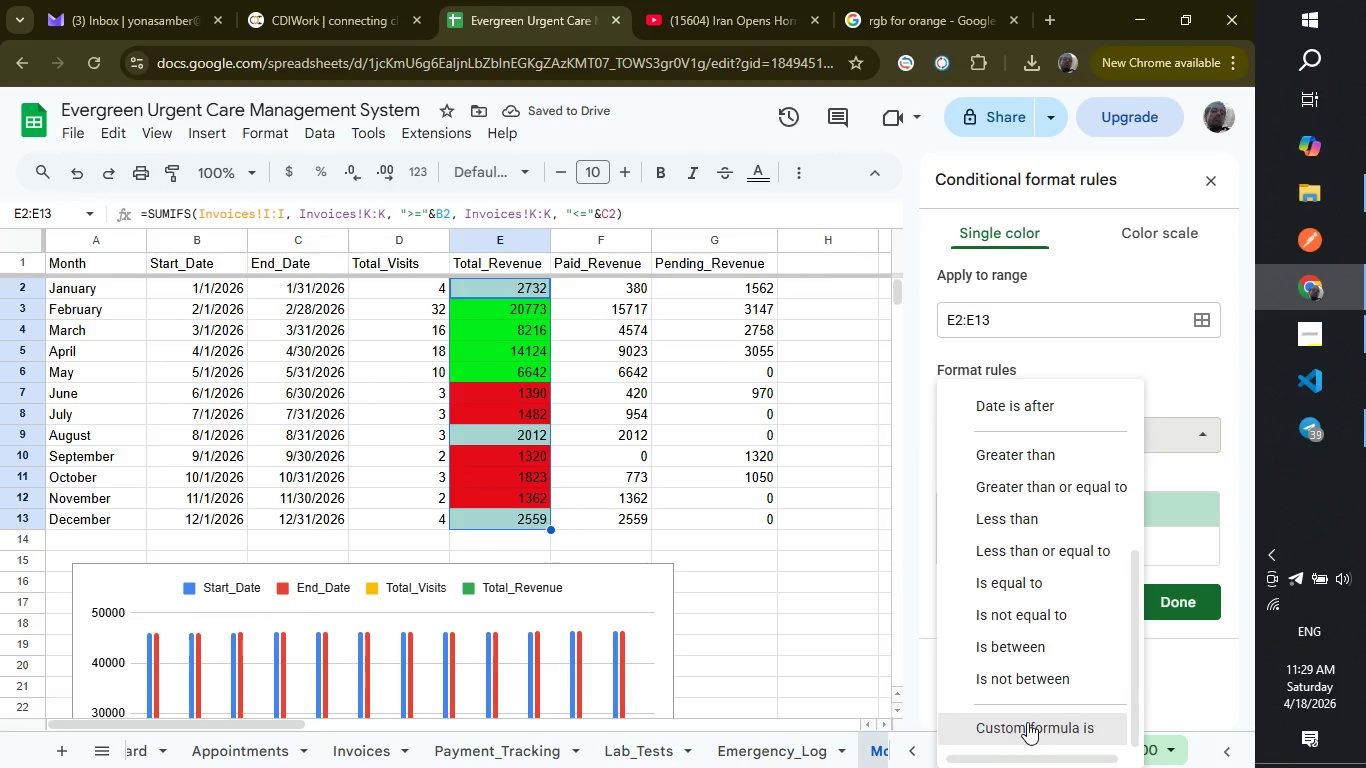 
left_click([1027, 722])
 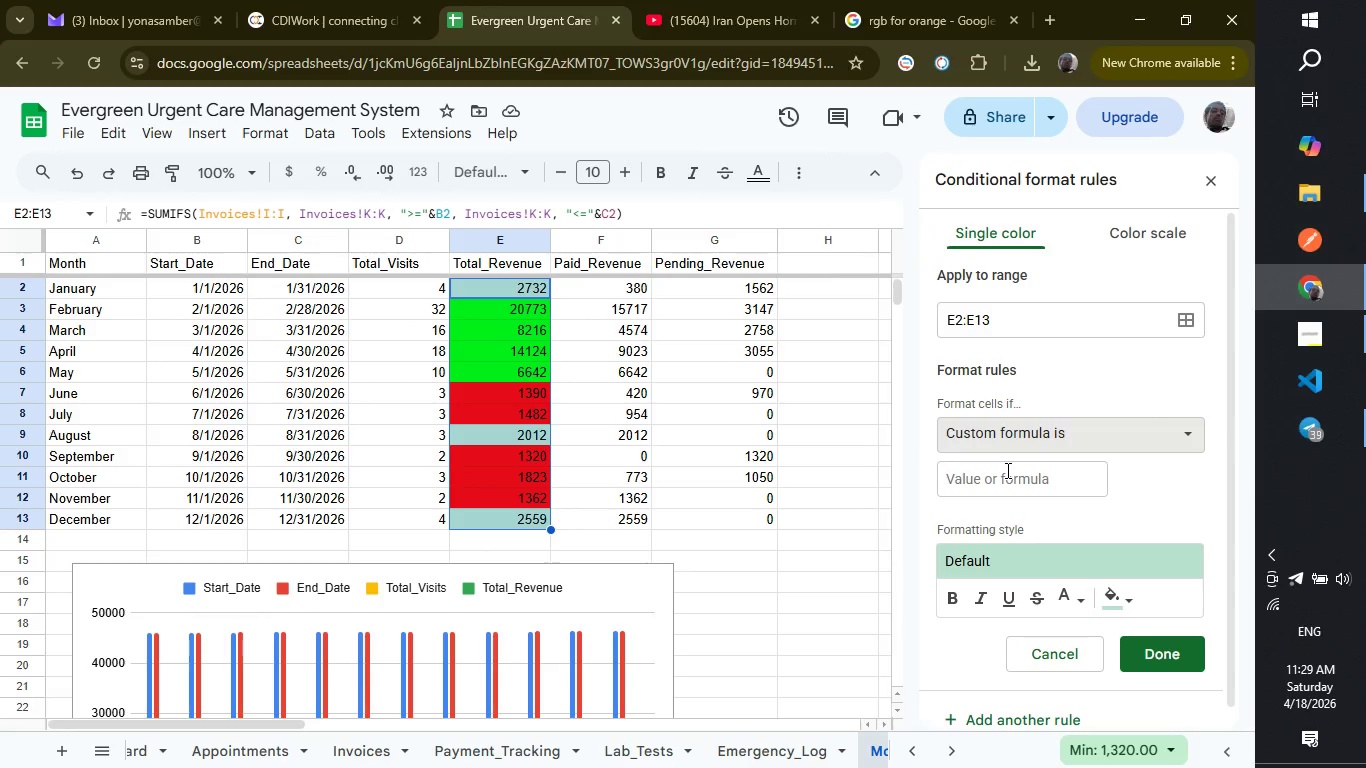 
left_click([1006, 470])
 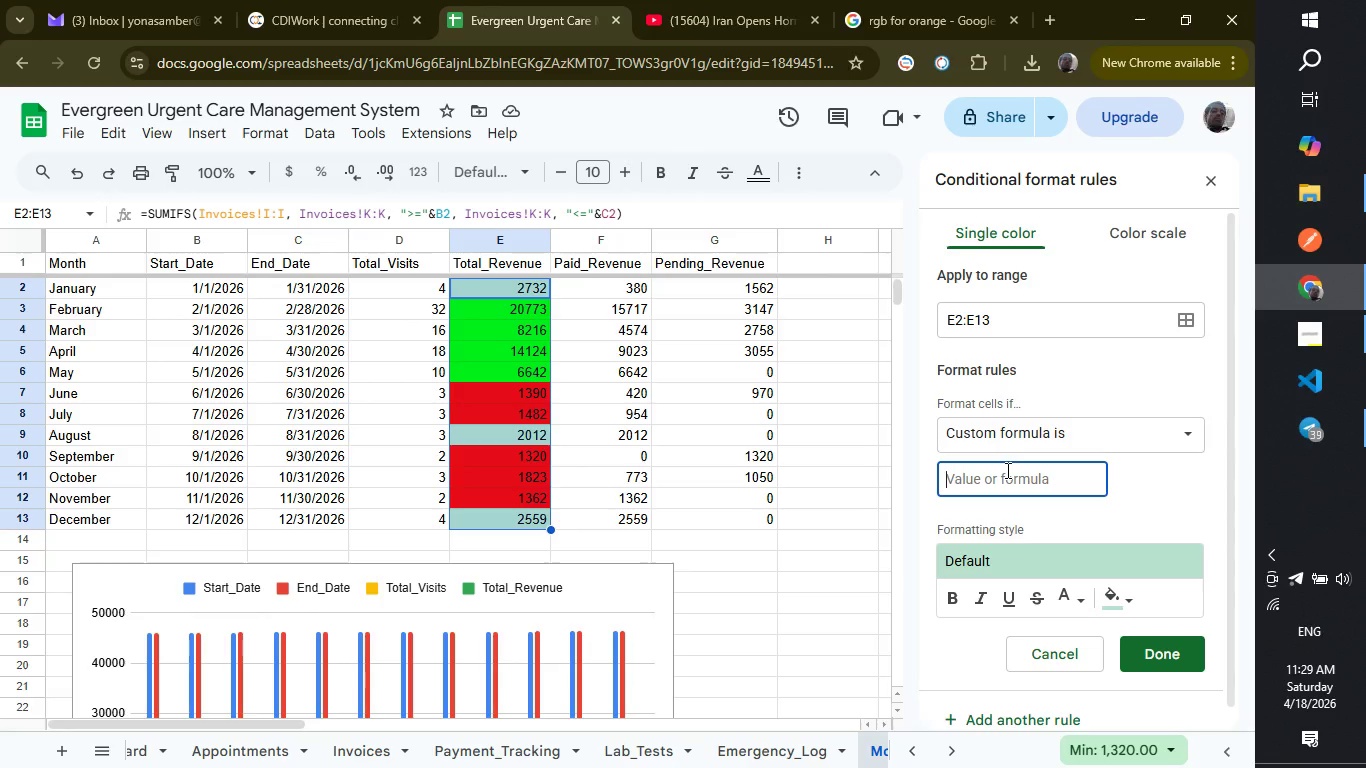 
wait(7.2)
 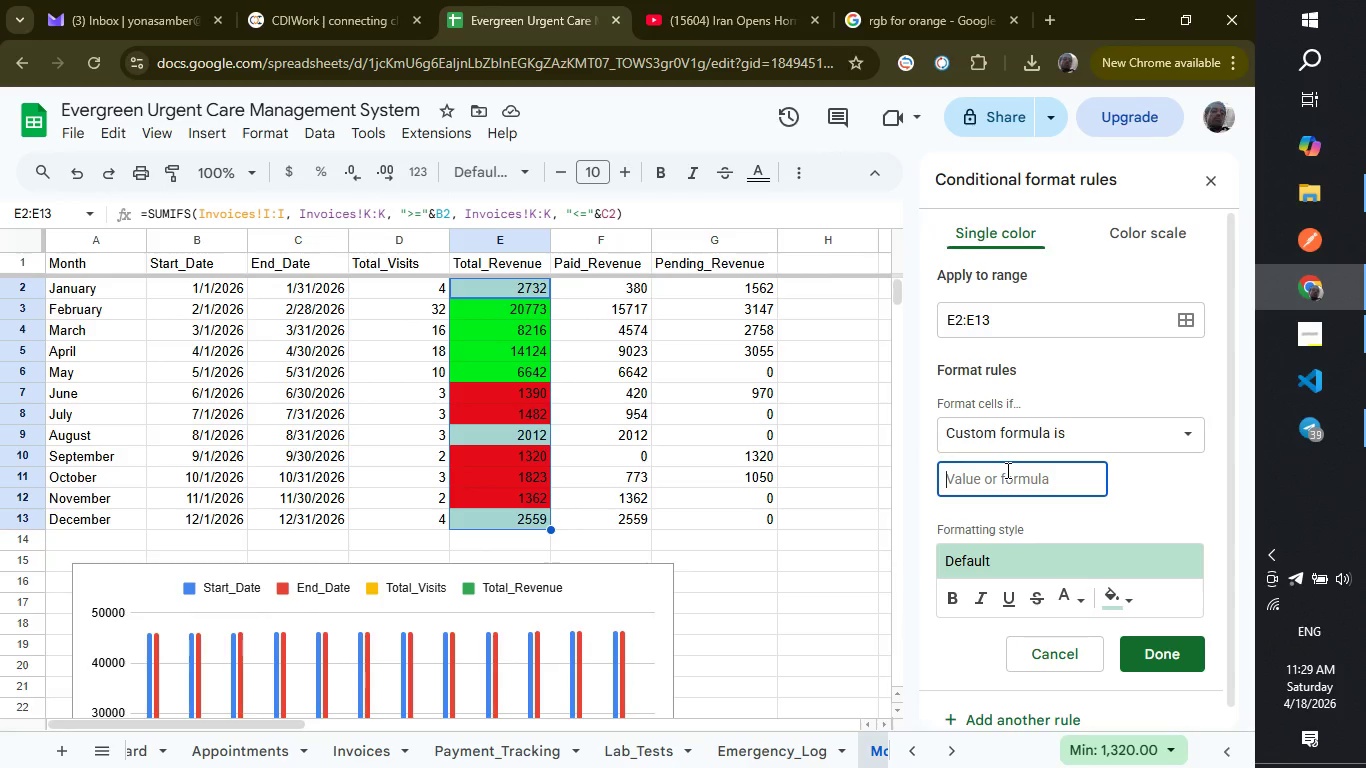 
type(=ex)
key(Backspace)
type(2)
 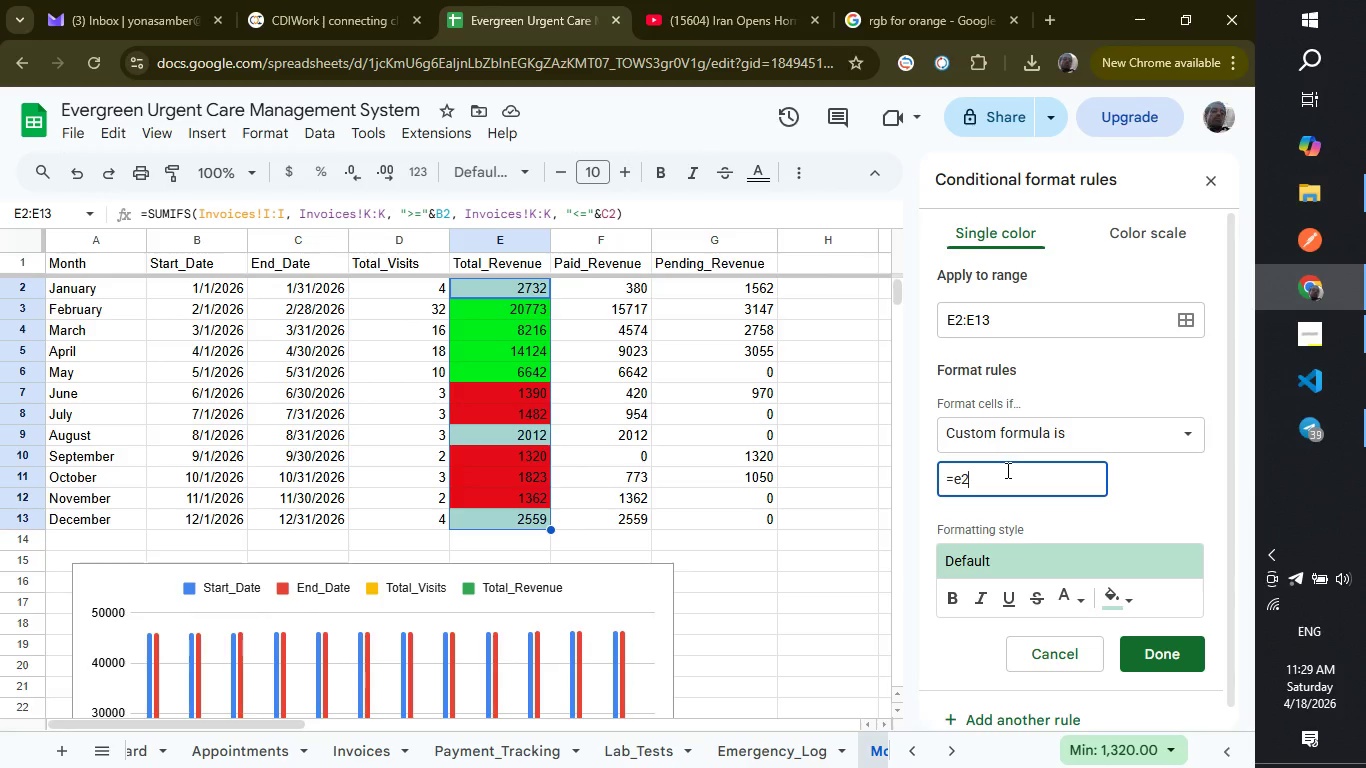 
wait(30.12)
 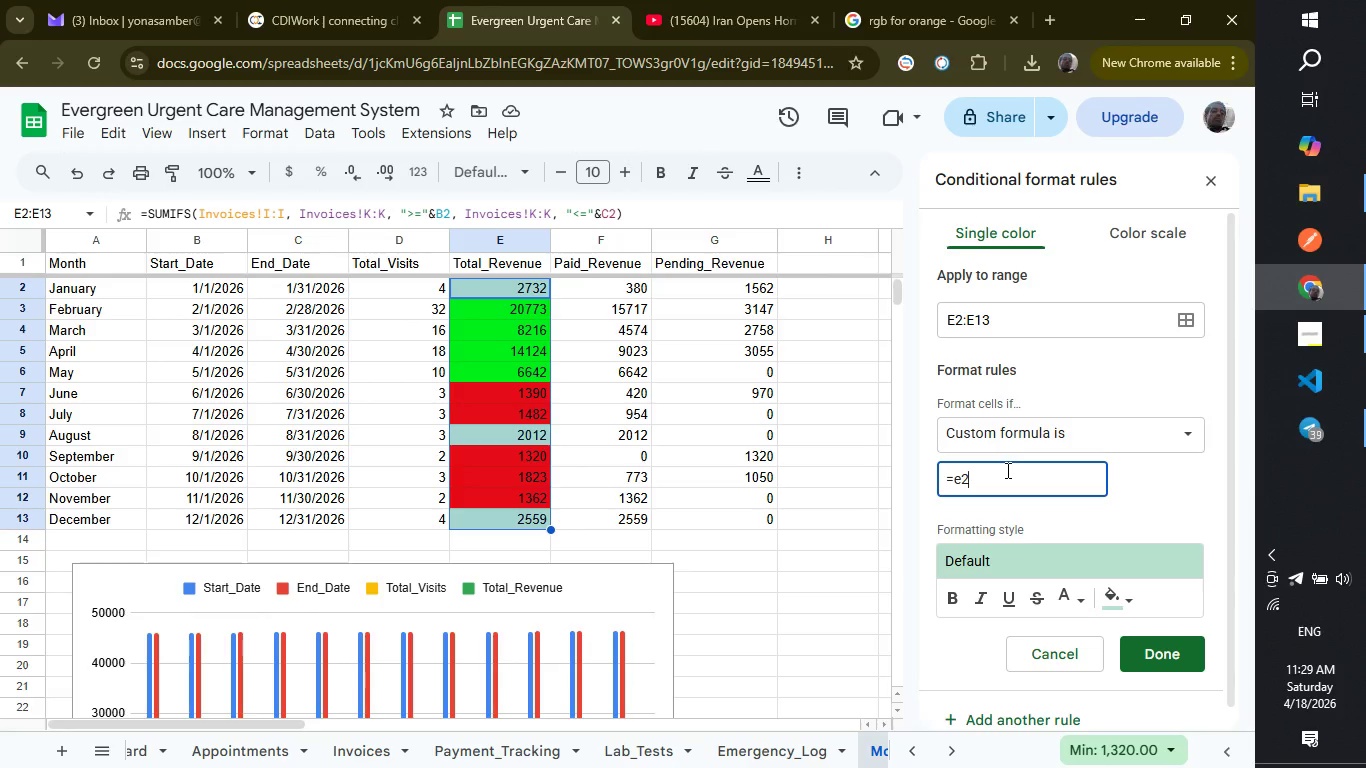 
key(Shift+ShiftLeft)
 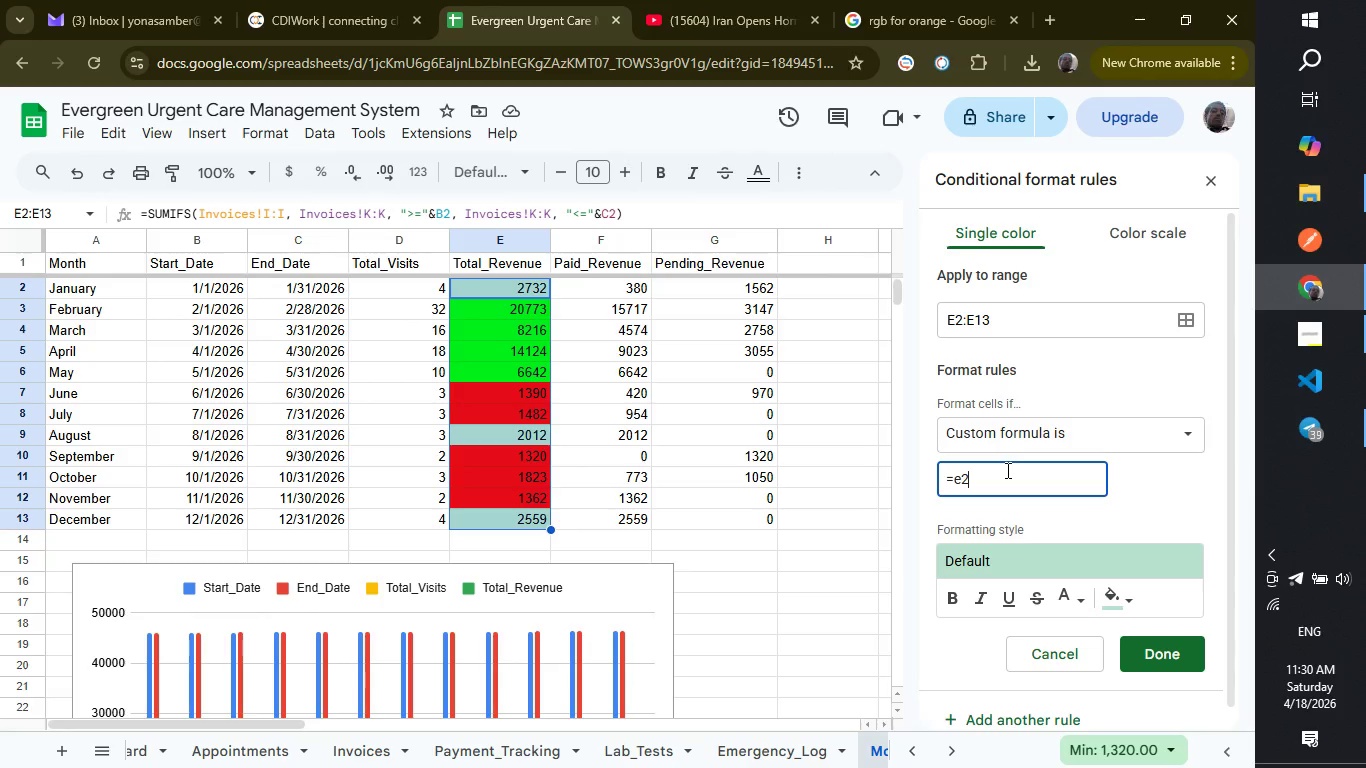 
wait(12.16)
 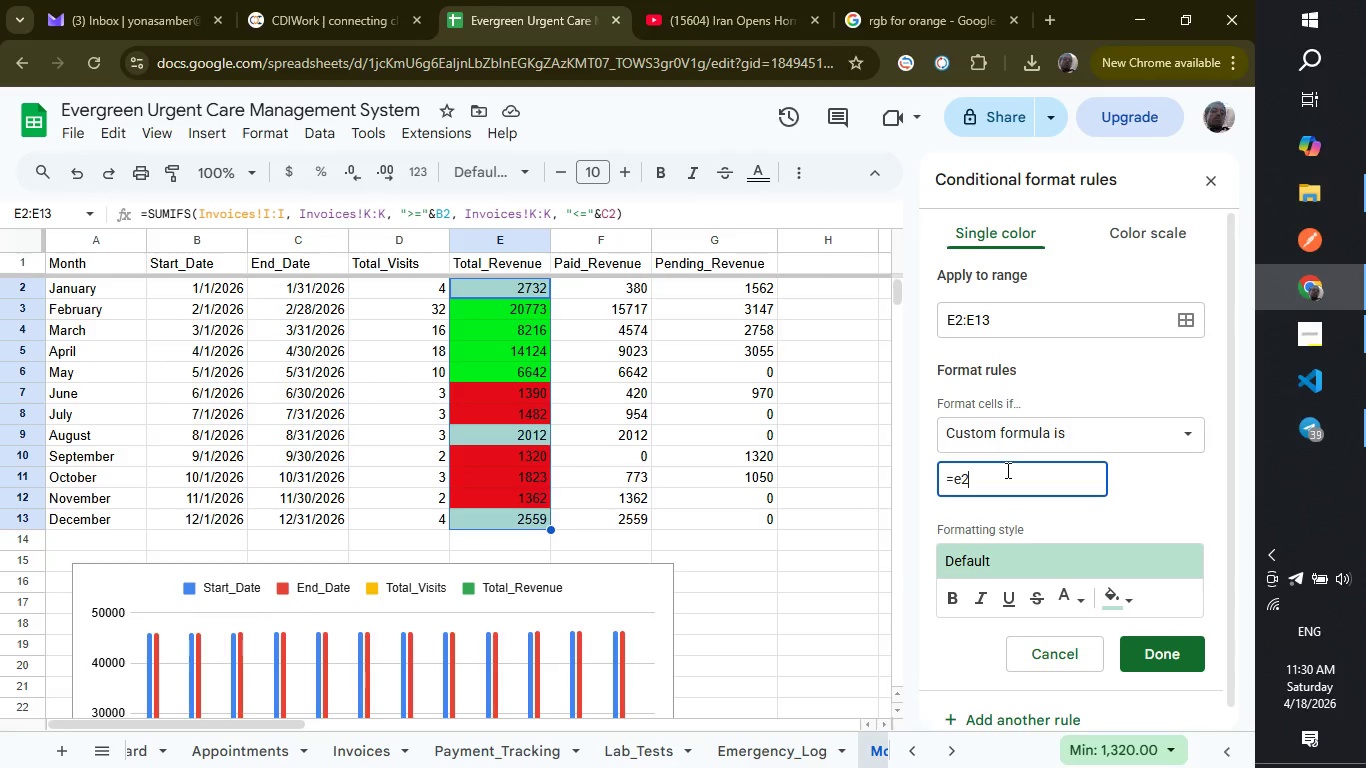 
left_click([1213, 180])
 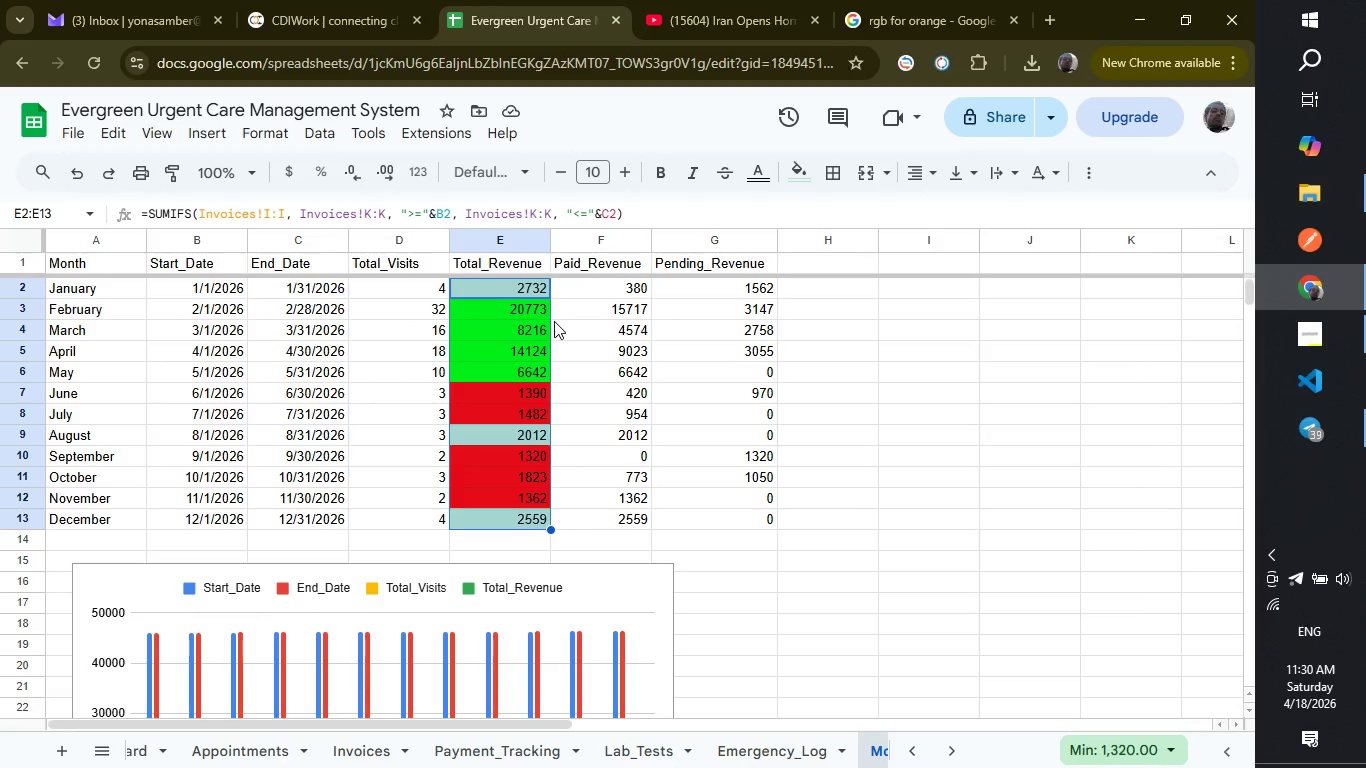 
left_click([554, 321])
 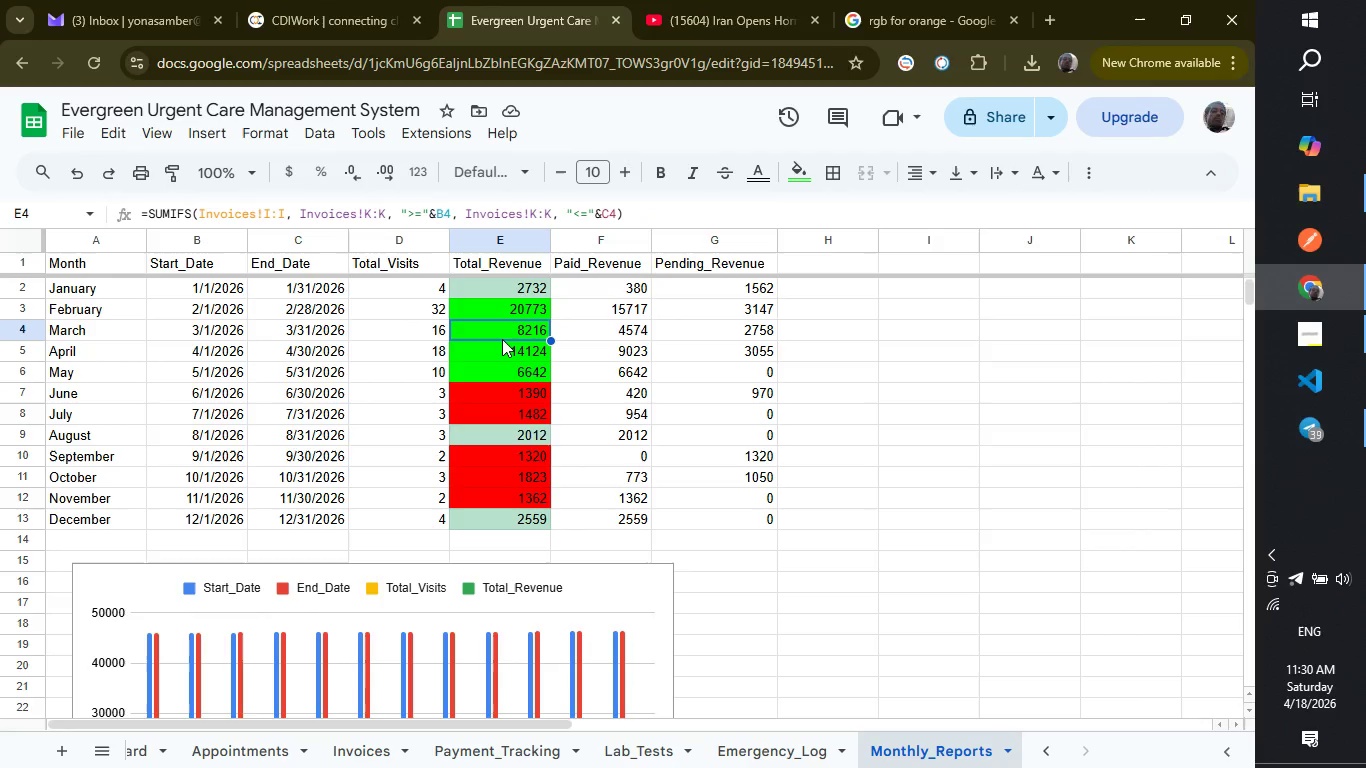 
double_click([502, 339])
 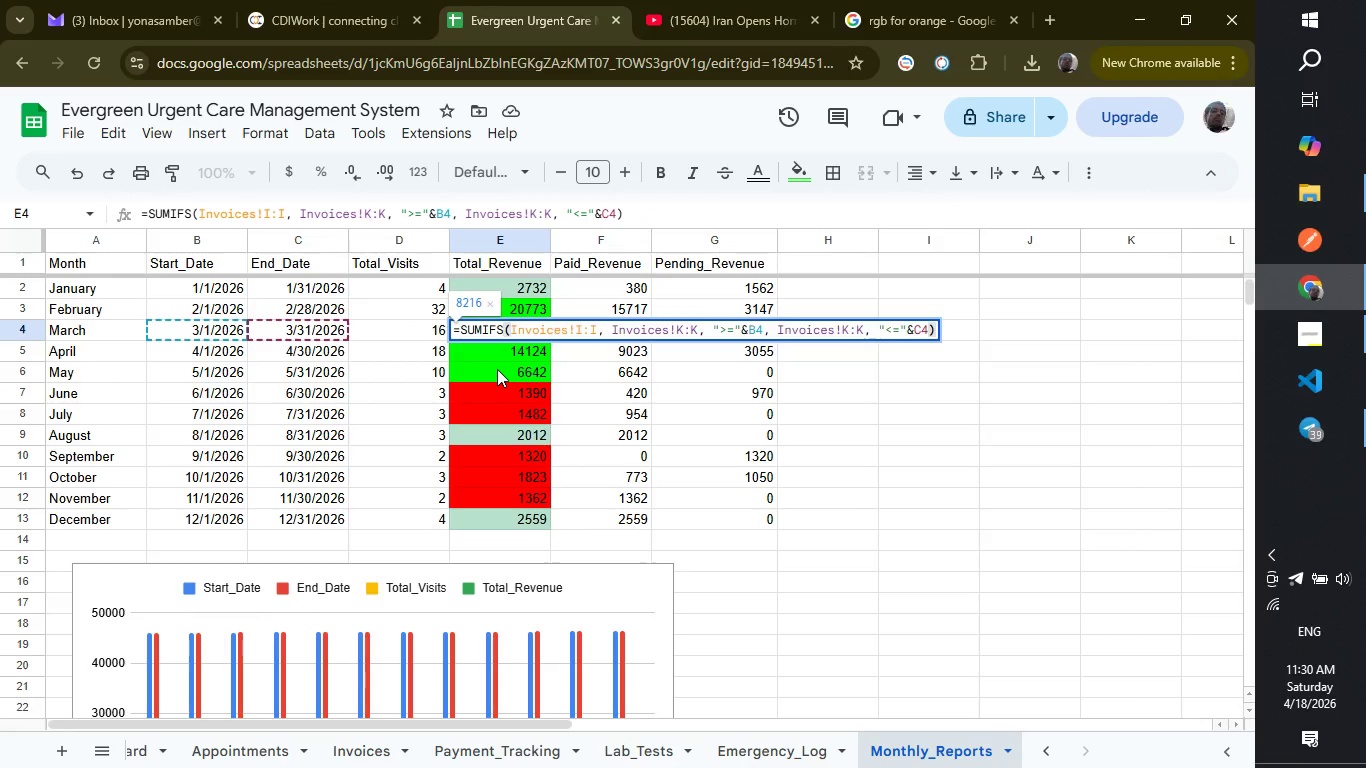 
left_click([497, 369])
 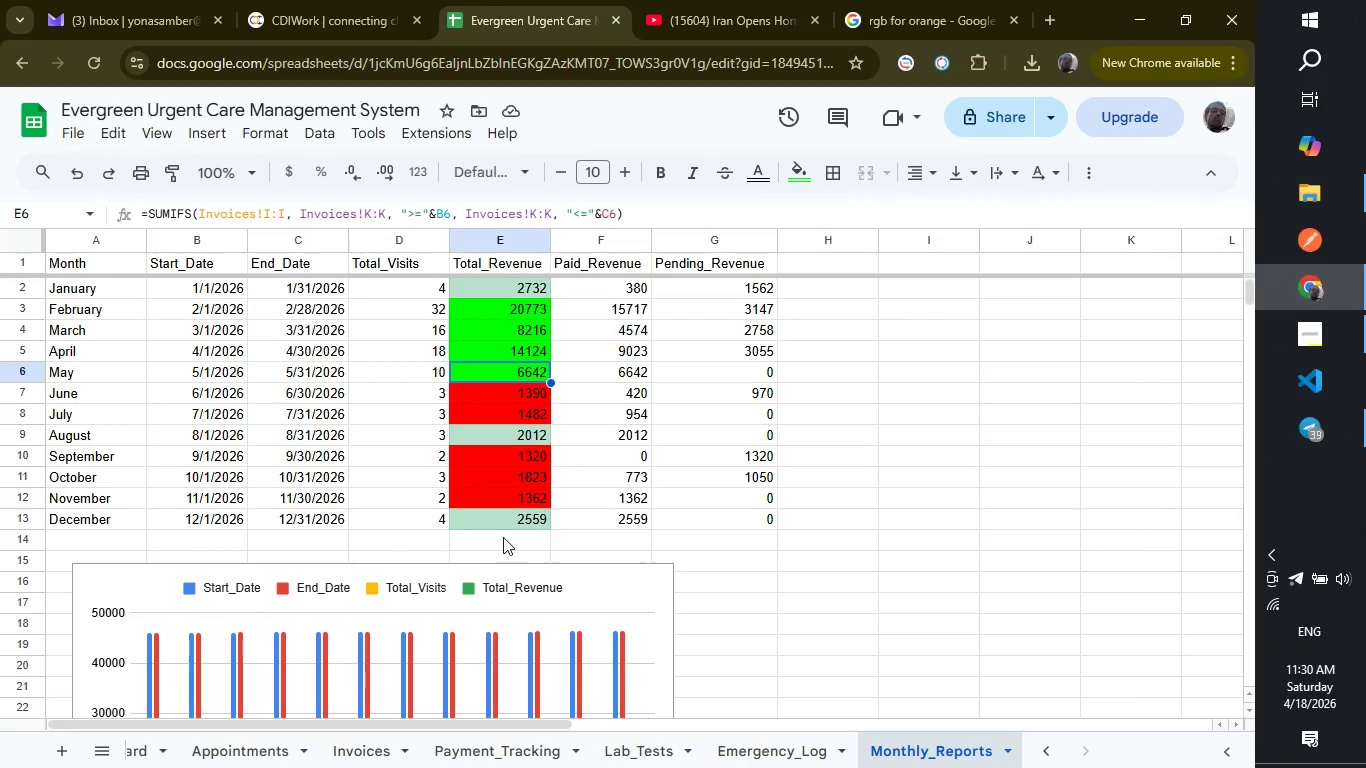 
left_click([503, 537])
 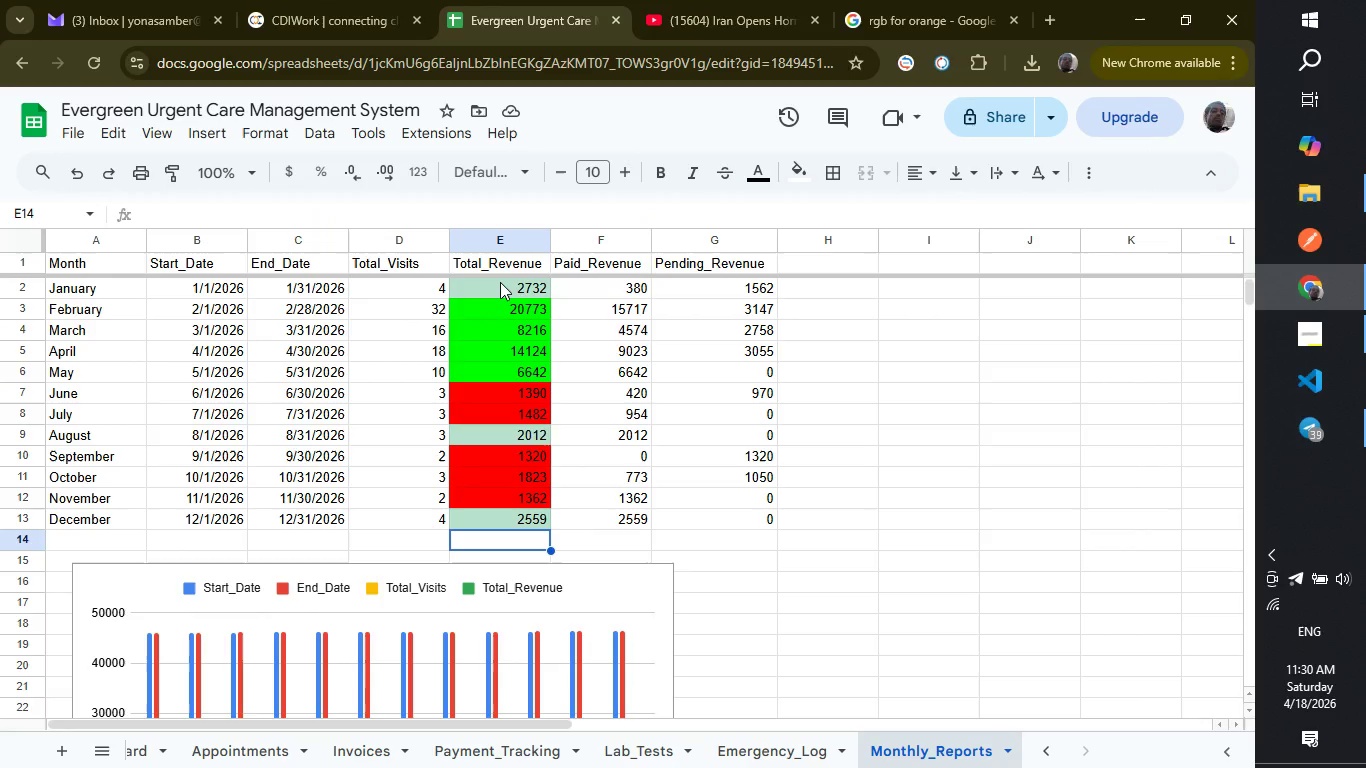 
left_click_drag(start_coordinate=[500, 282], to_coordinate=[479, 516])
 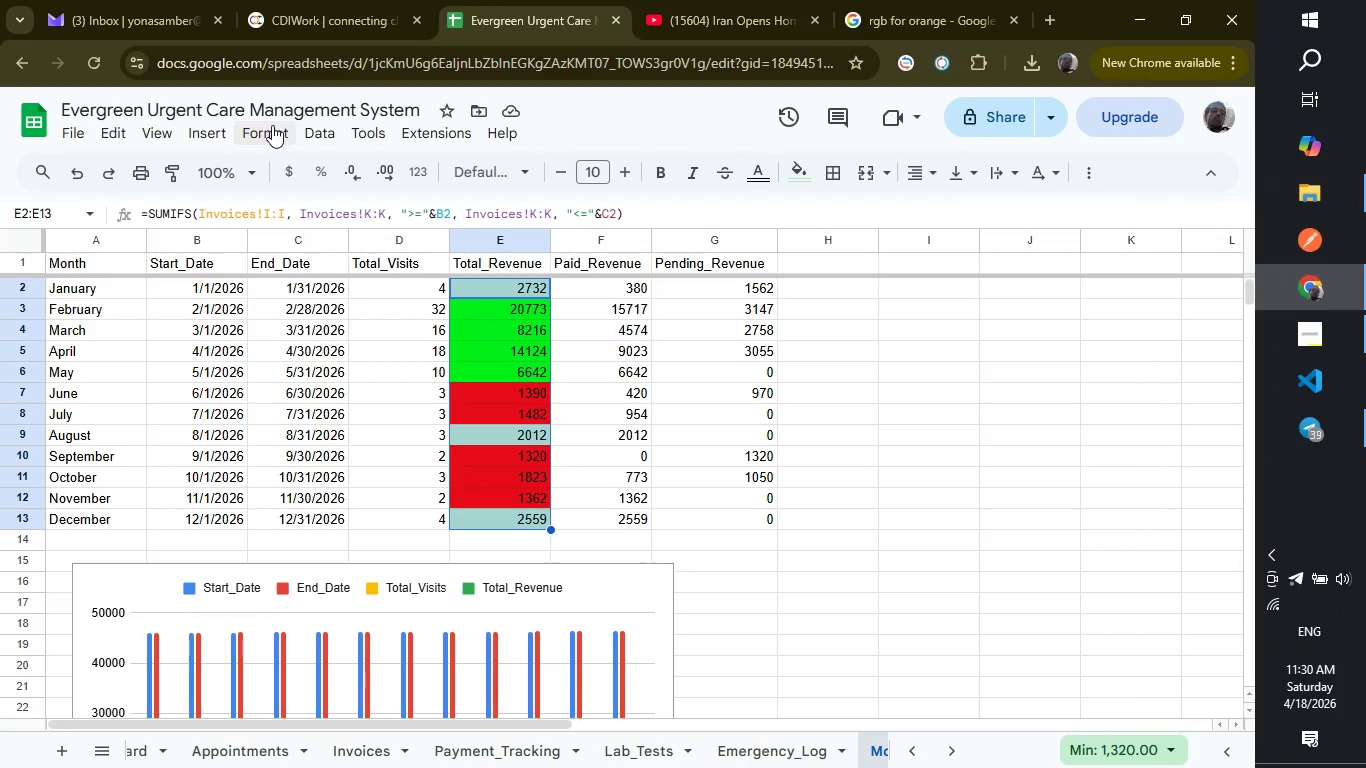 
left_click([272, 128])
 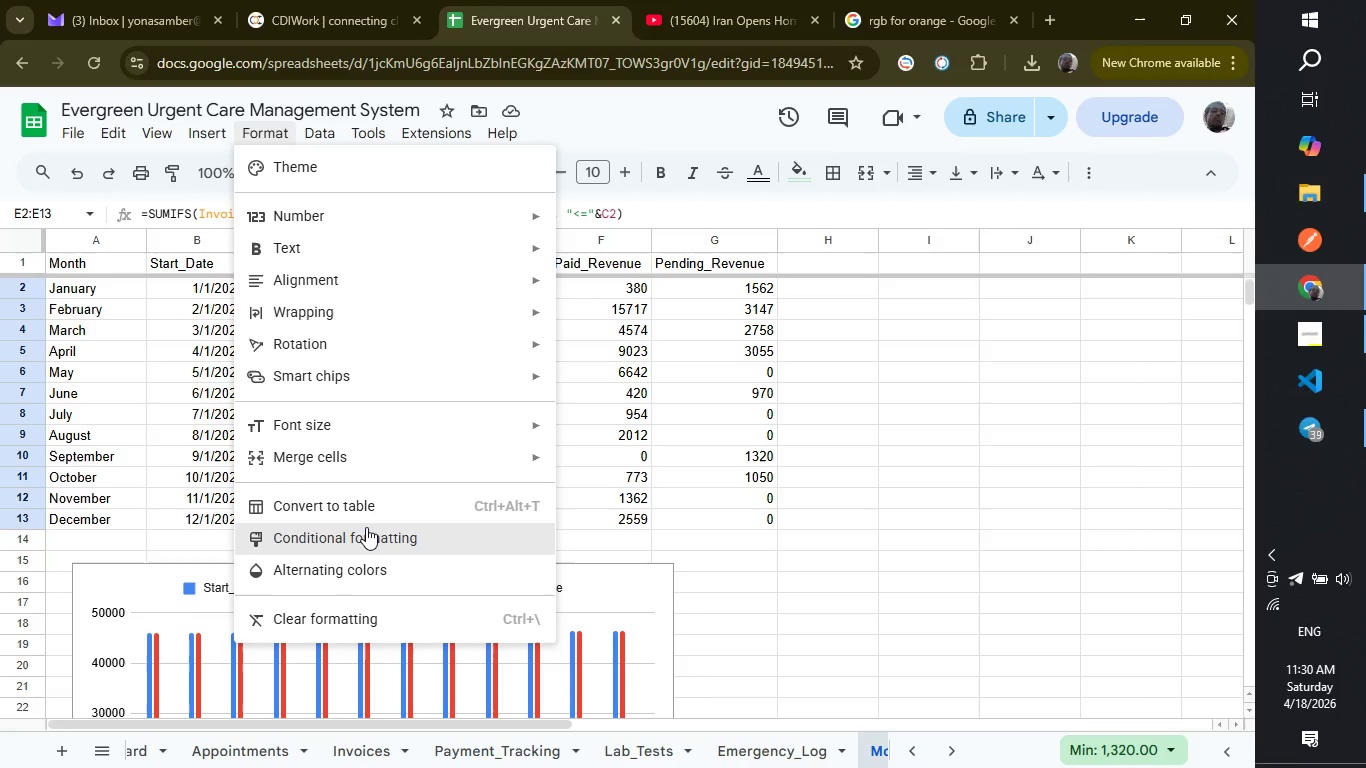 
left_click([366, 527])
 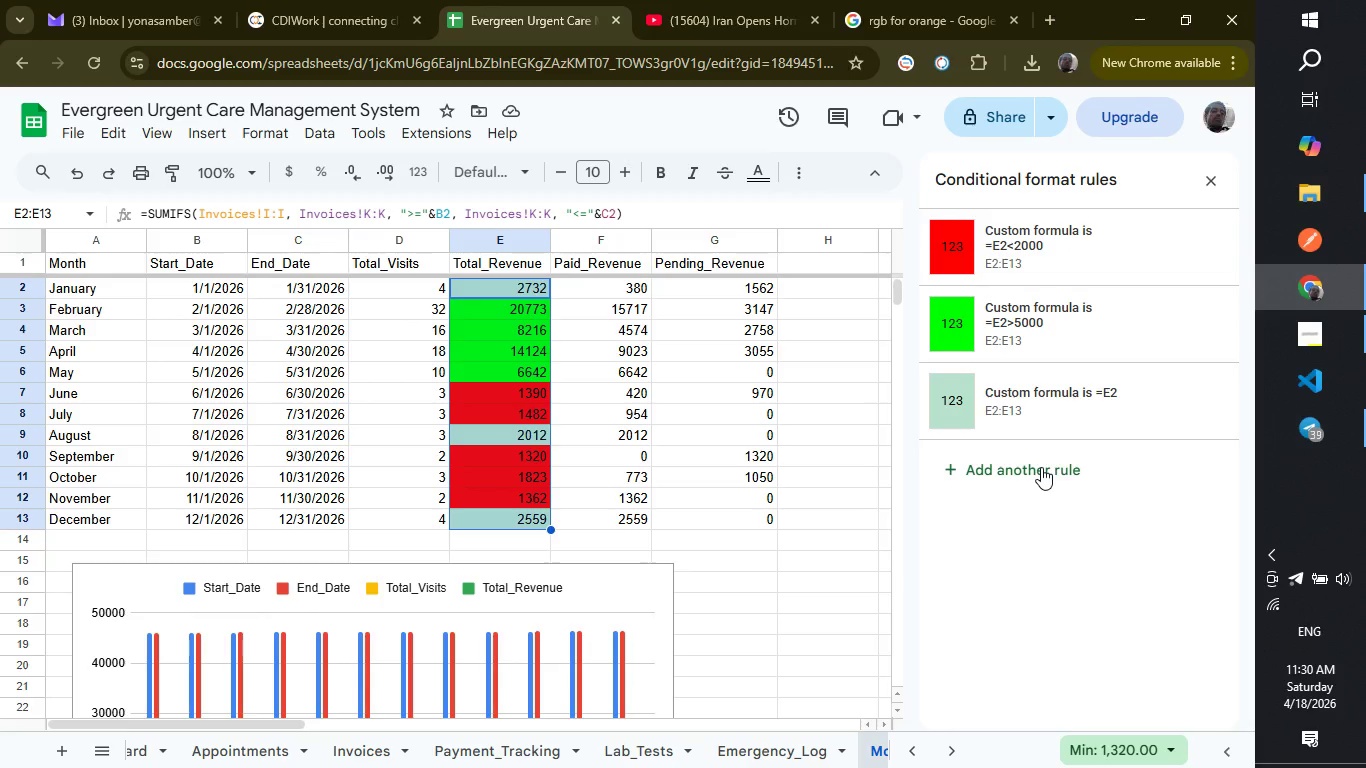 
wait(18.62)
 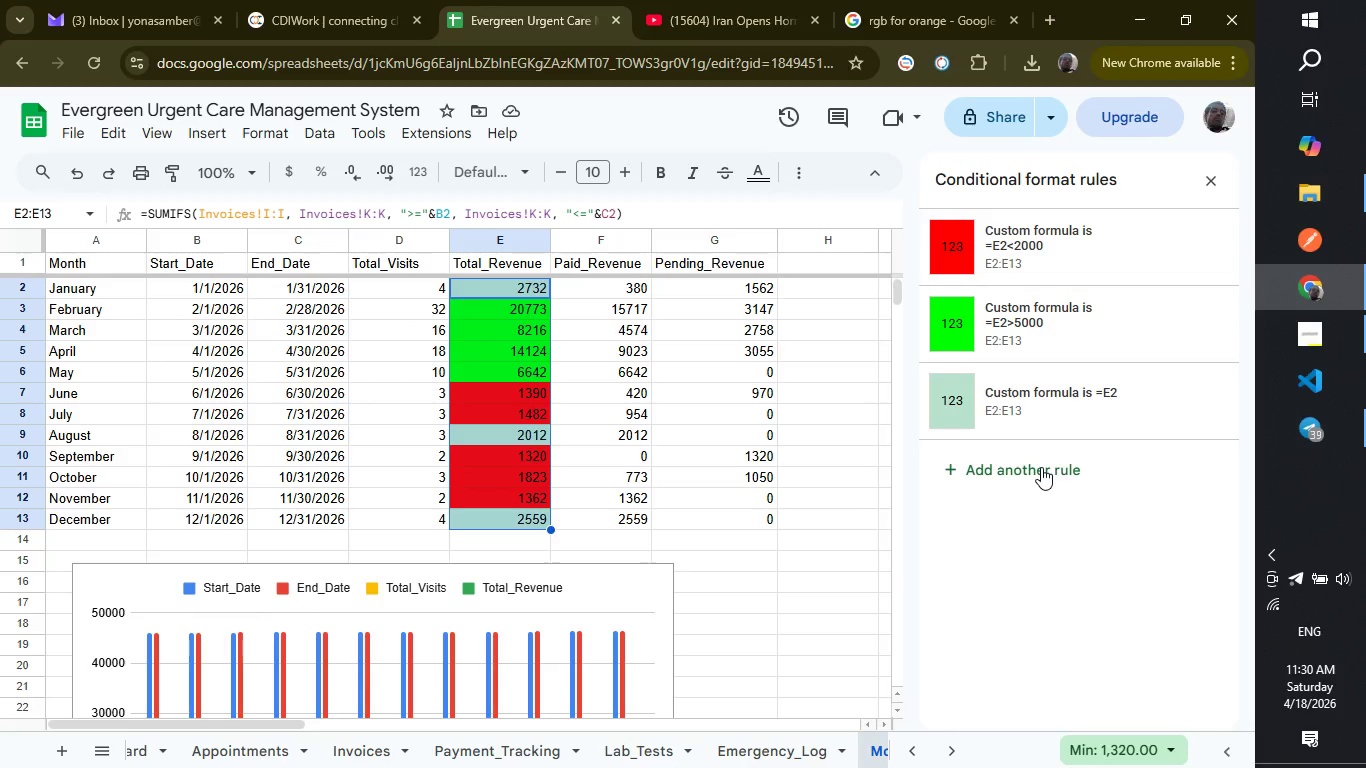 
left_click([1041, 467])
 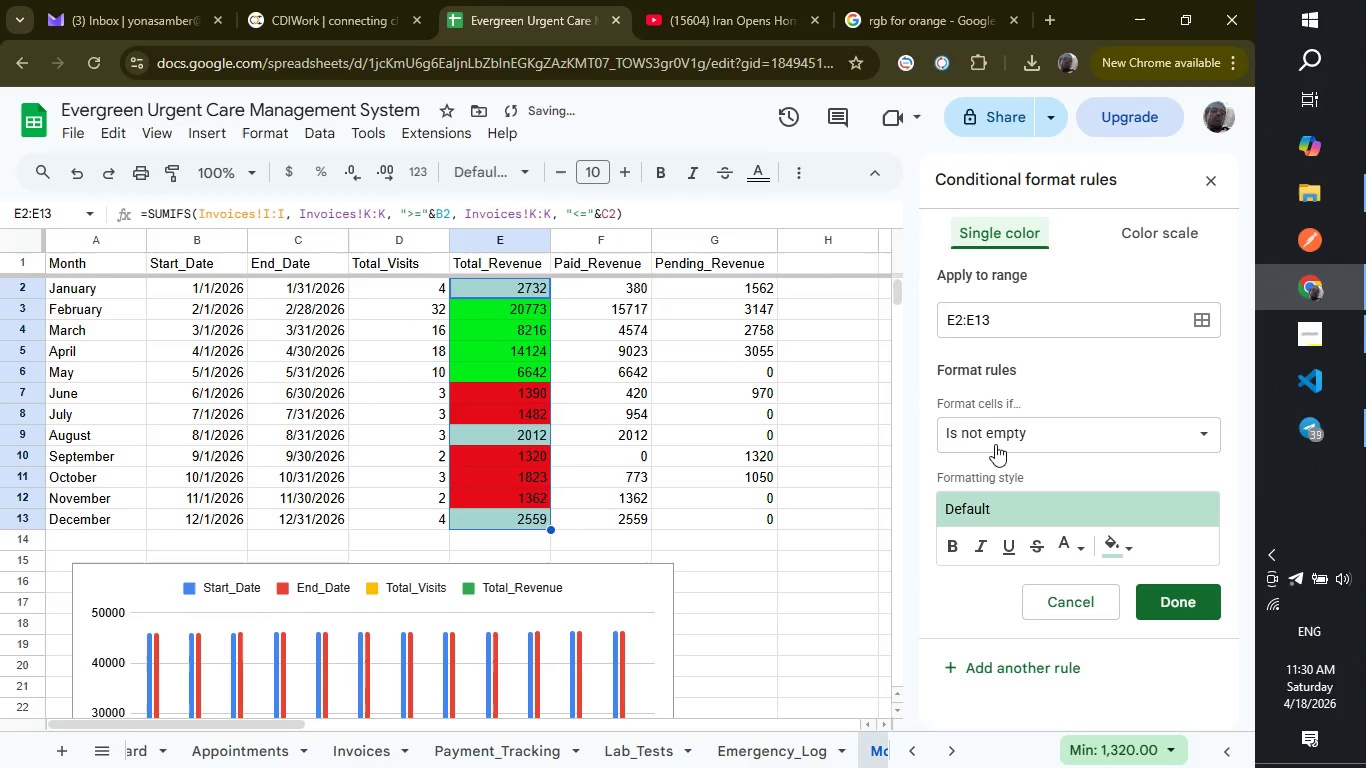 
left_click([995, 434])
 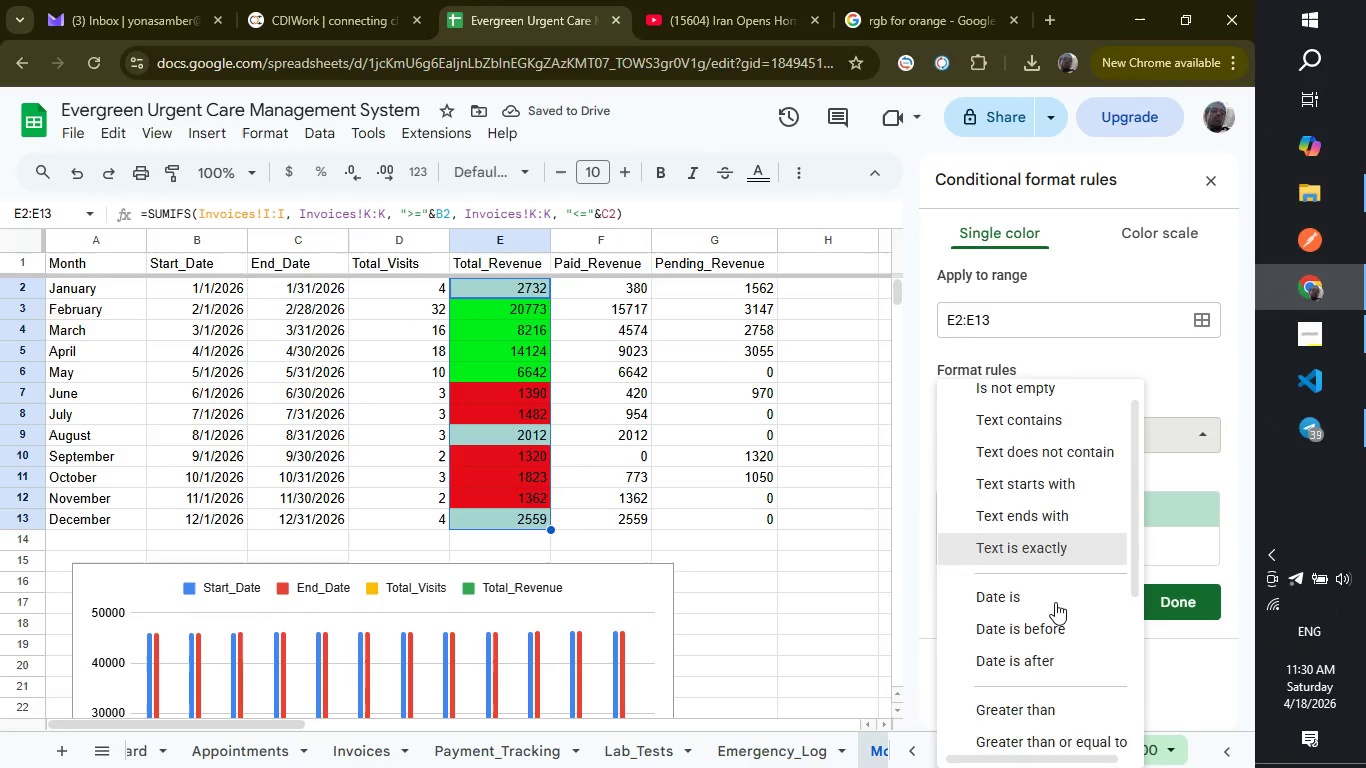 
scroll: coordinate [1055, 602], scroll_direction: down, amount: 6.0
 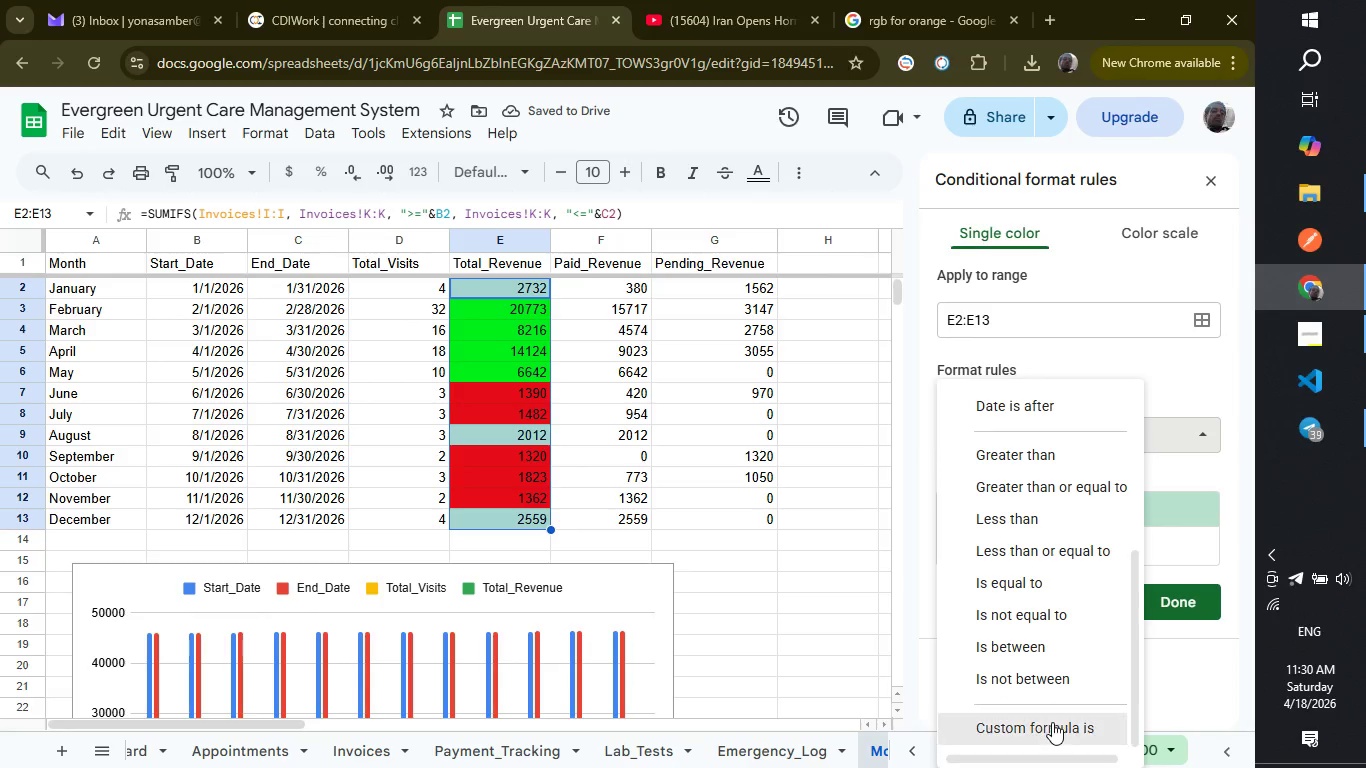 
left_click([1052, 722])
 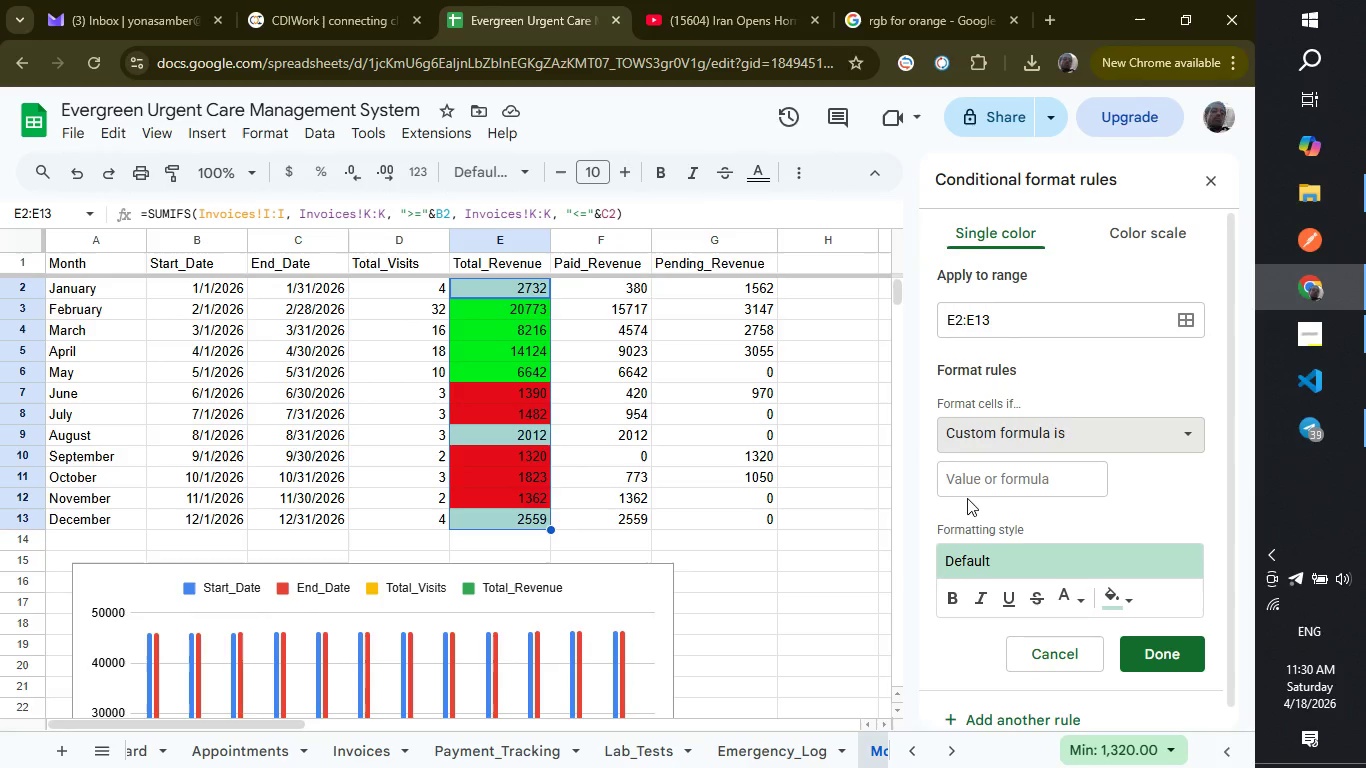 
left_click([962, 481])
 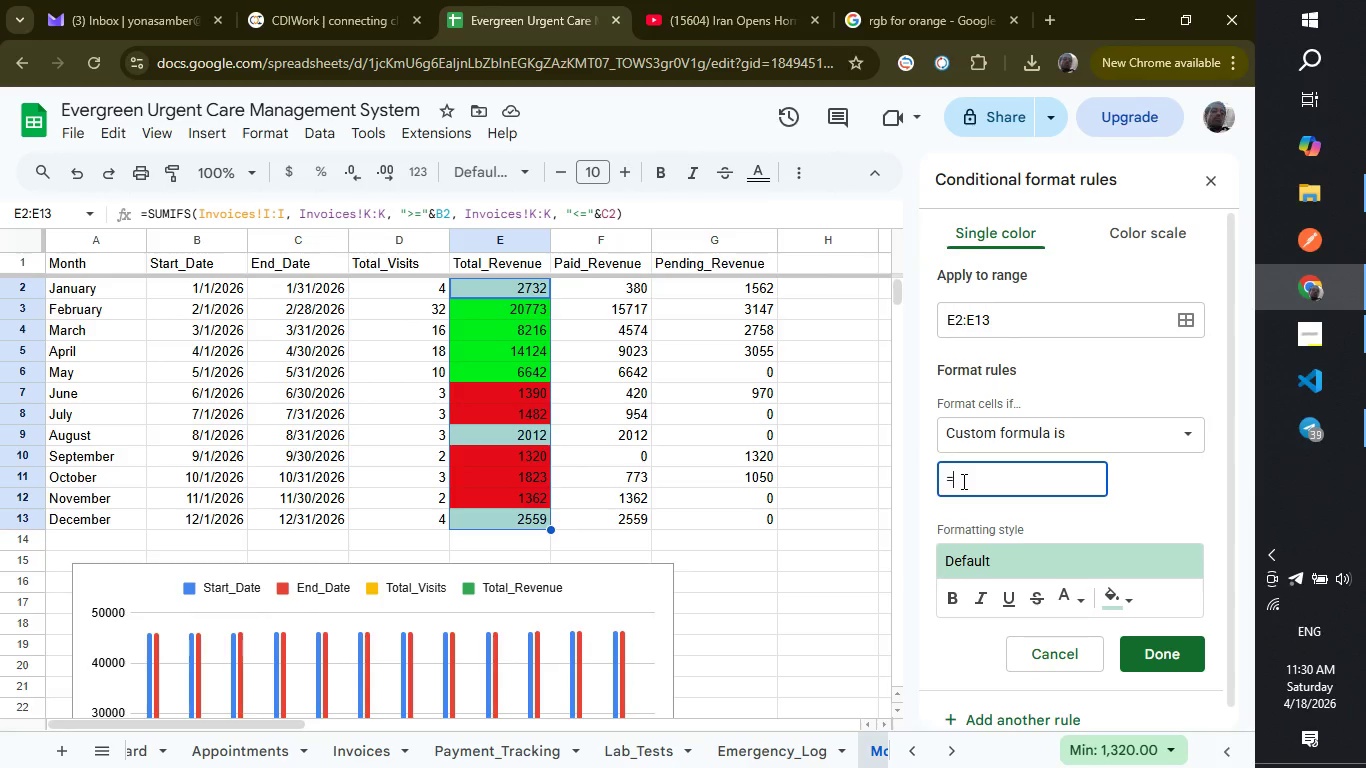 
type(=e2>2000)
 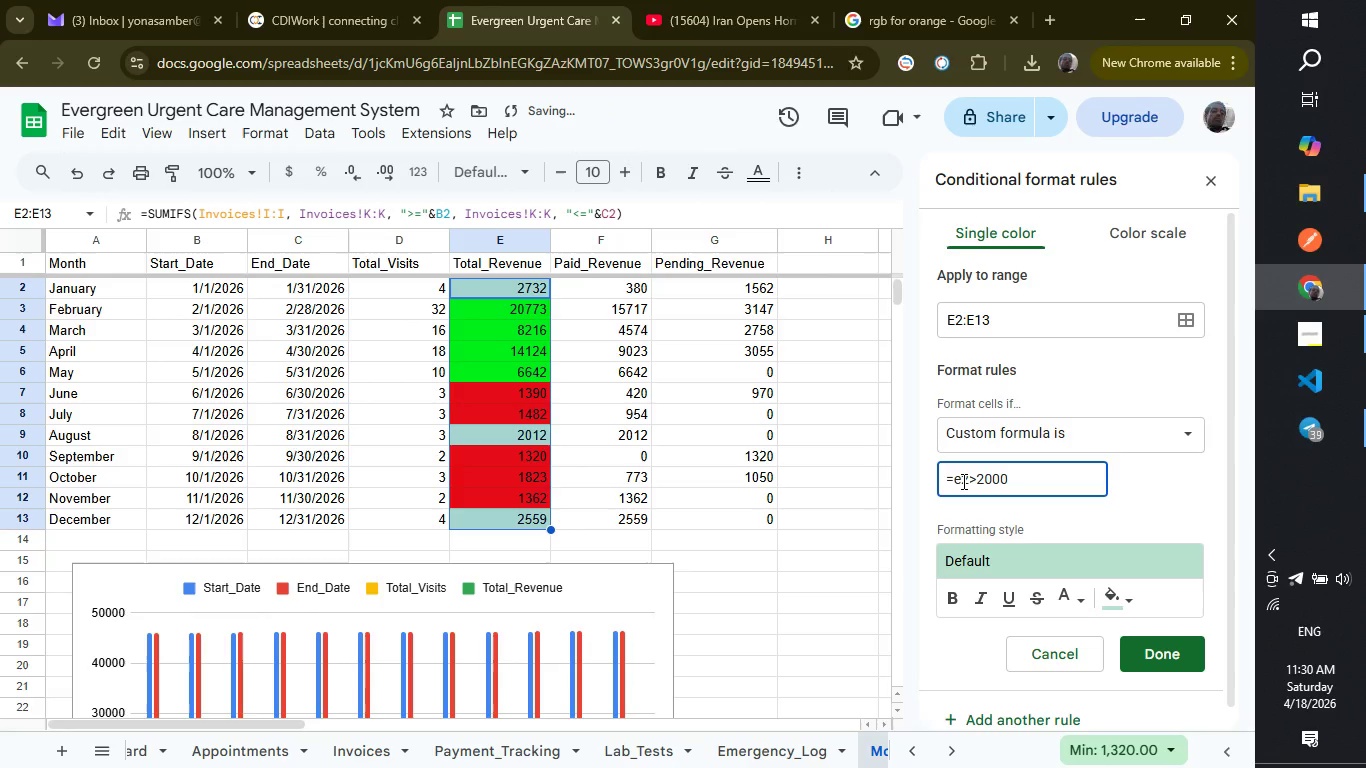 
wait(6.5)
 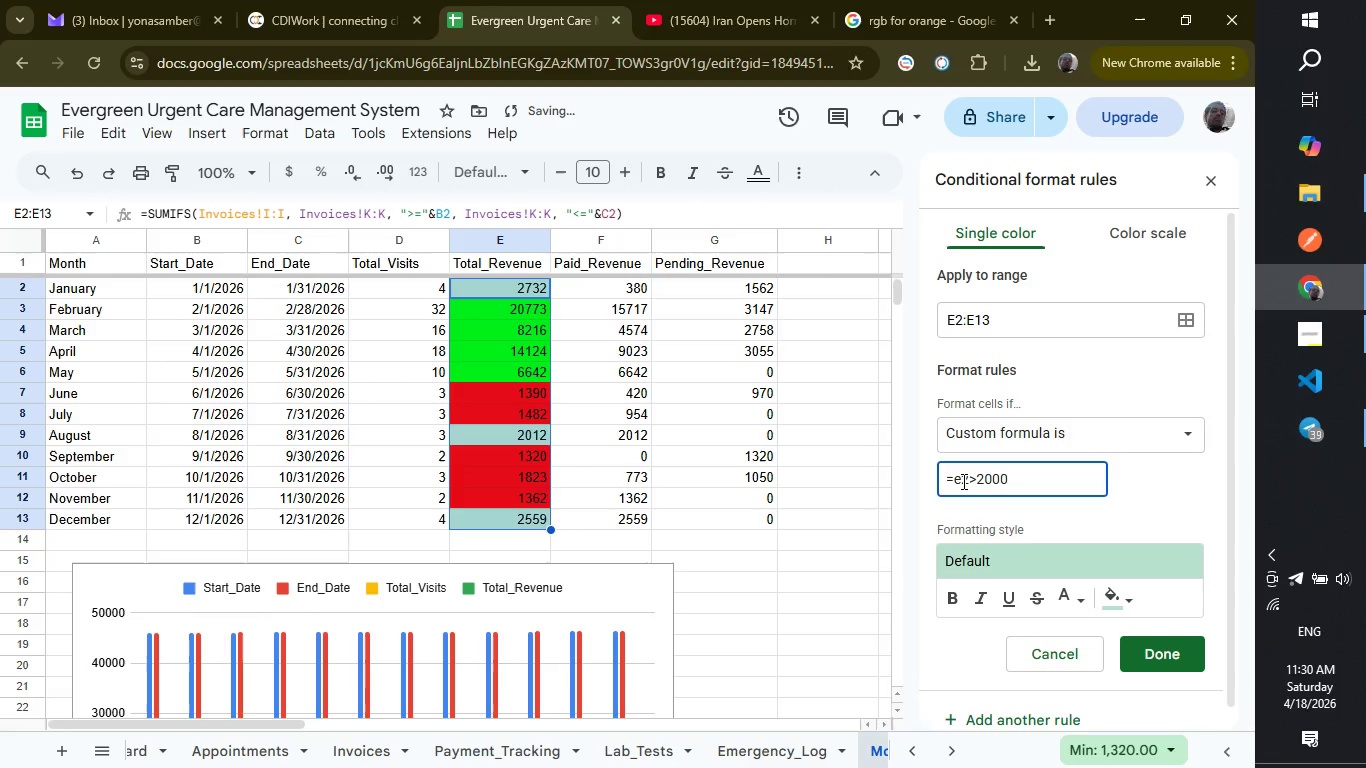 
key(Space)
 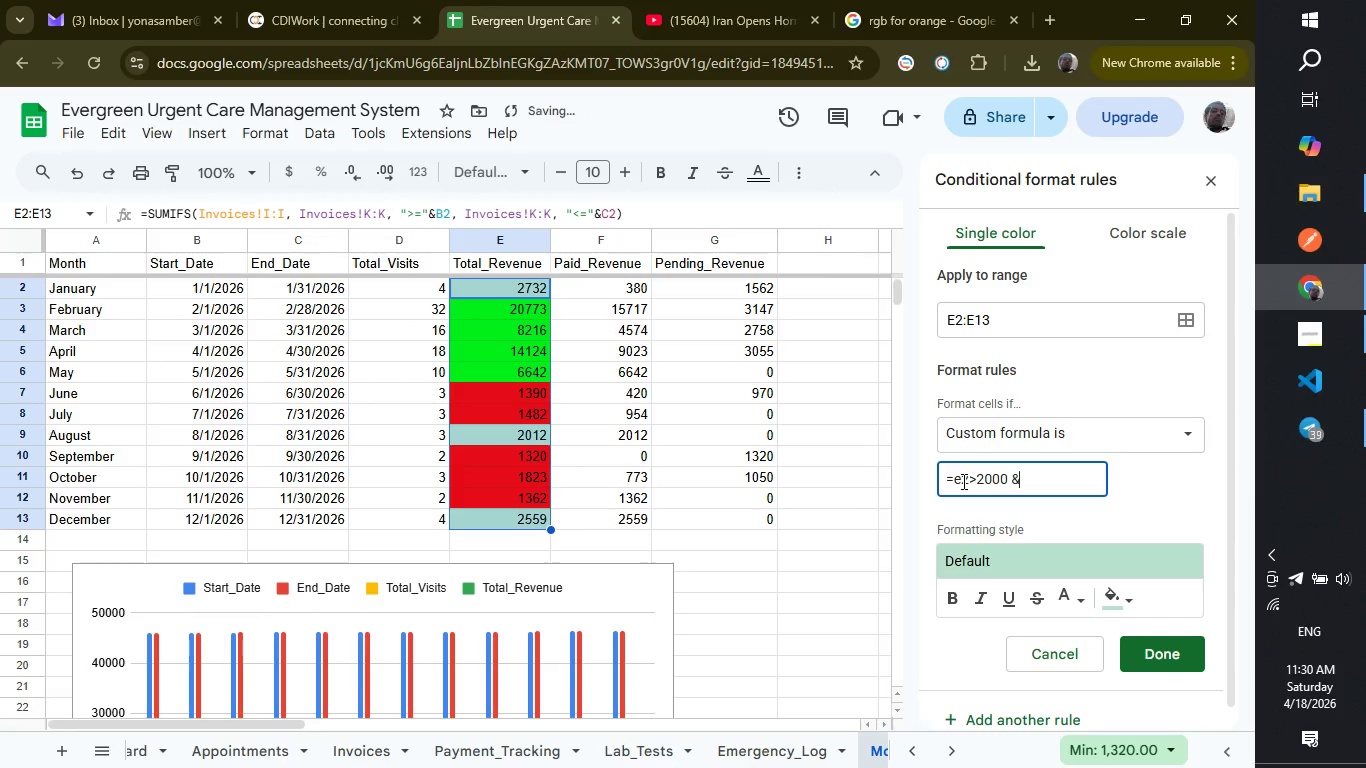 
key(Shift+ShiftLeft)
 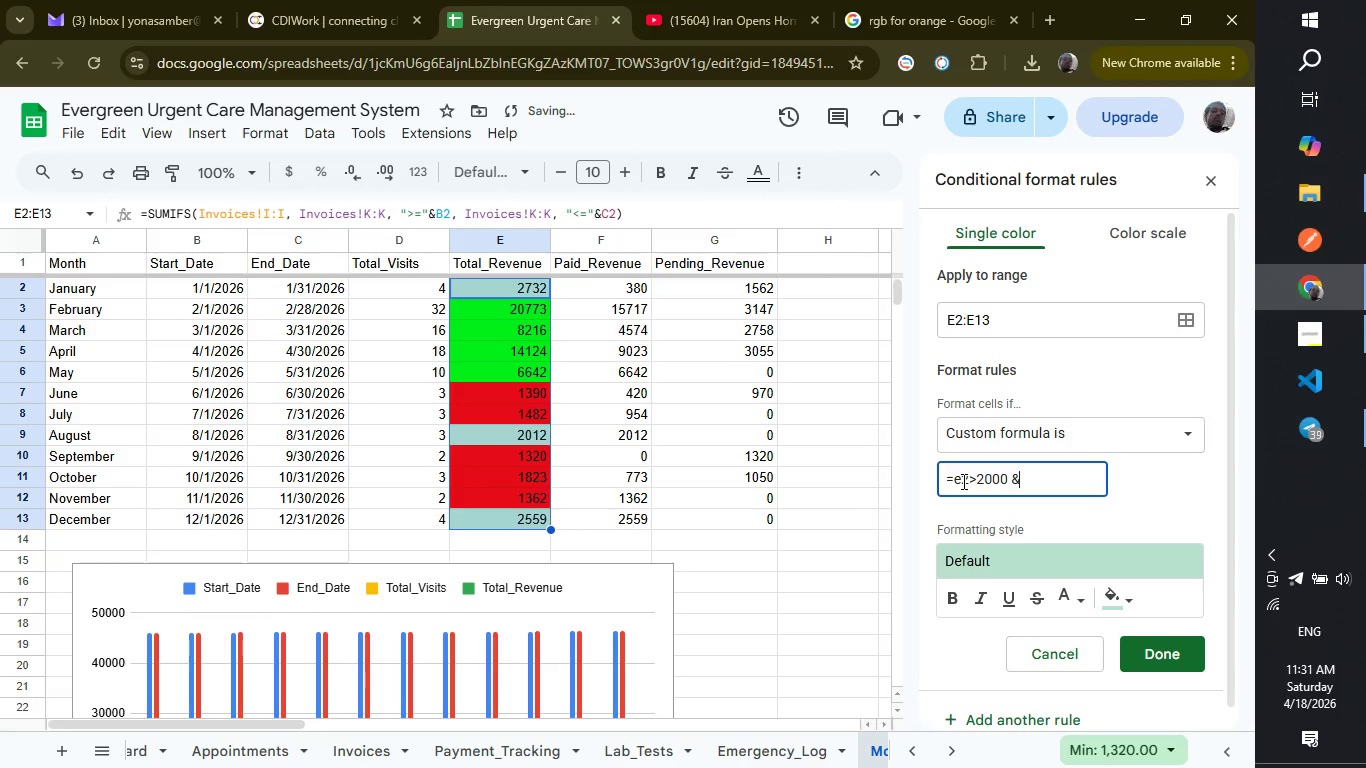 
key(Shift+7)
 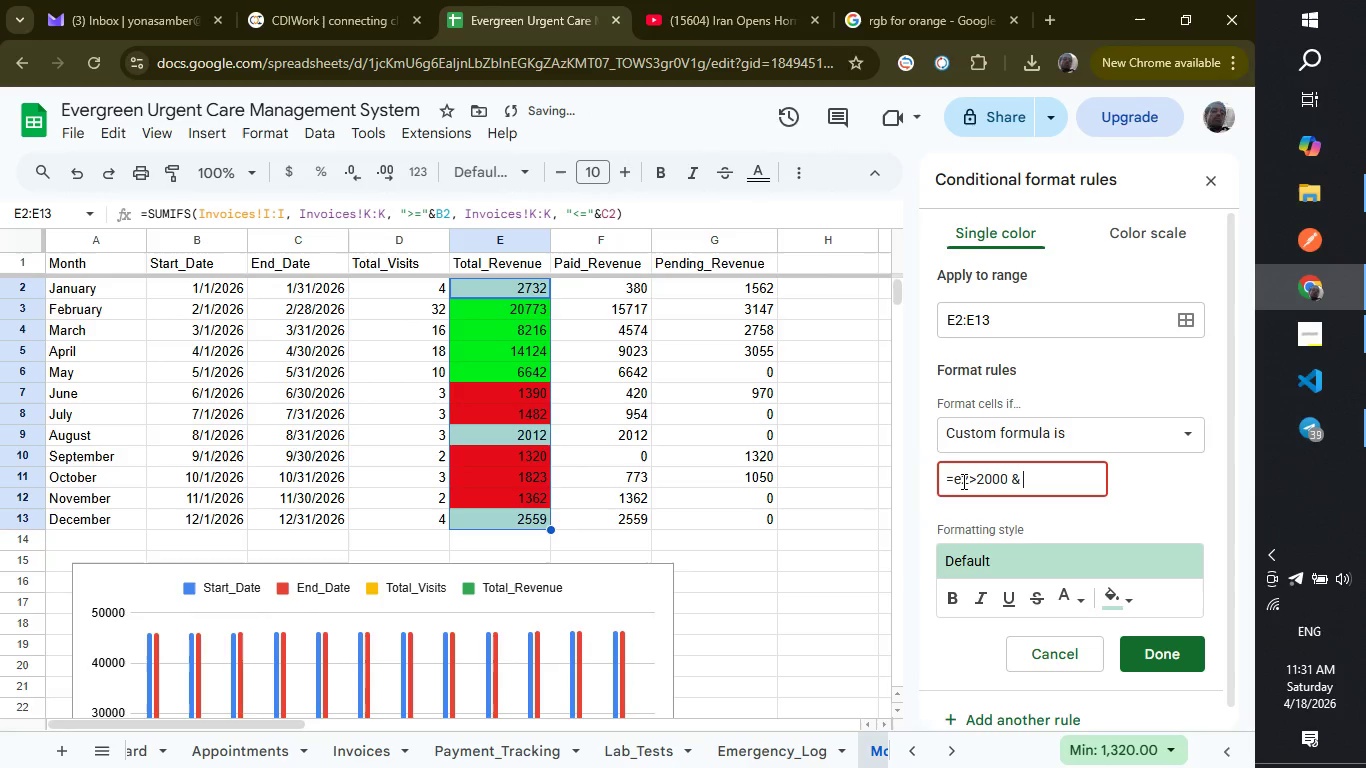 
key(Space)
 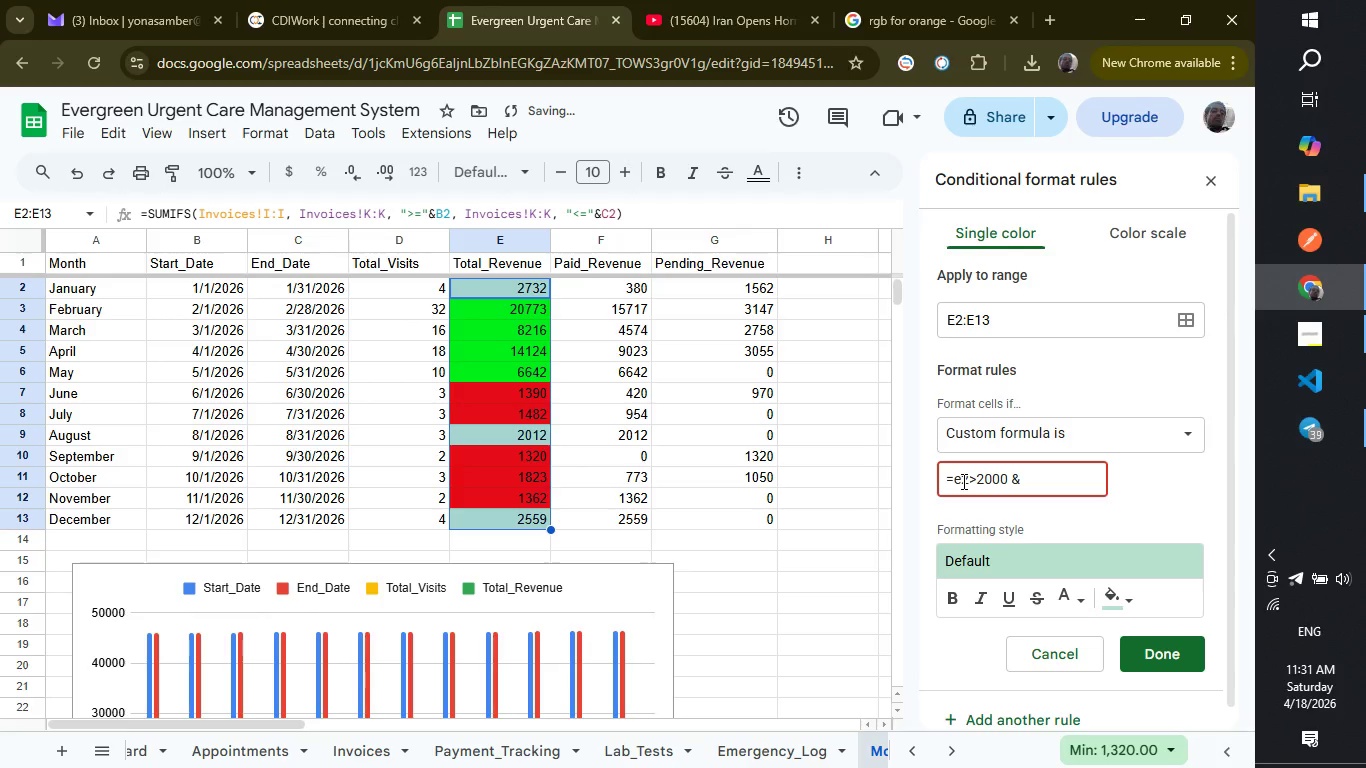 
key(Shift+ShiftLeft)
 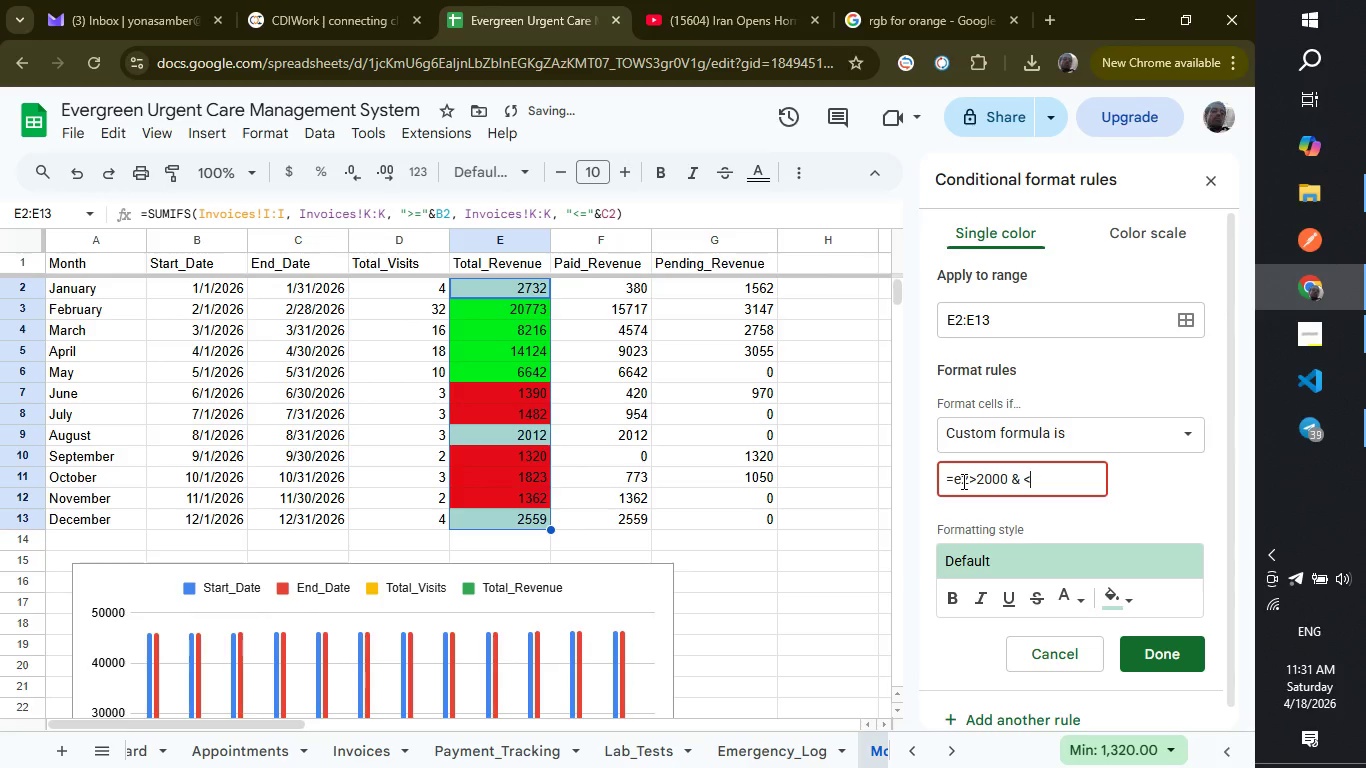 
key(Shift+Comma)
 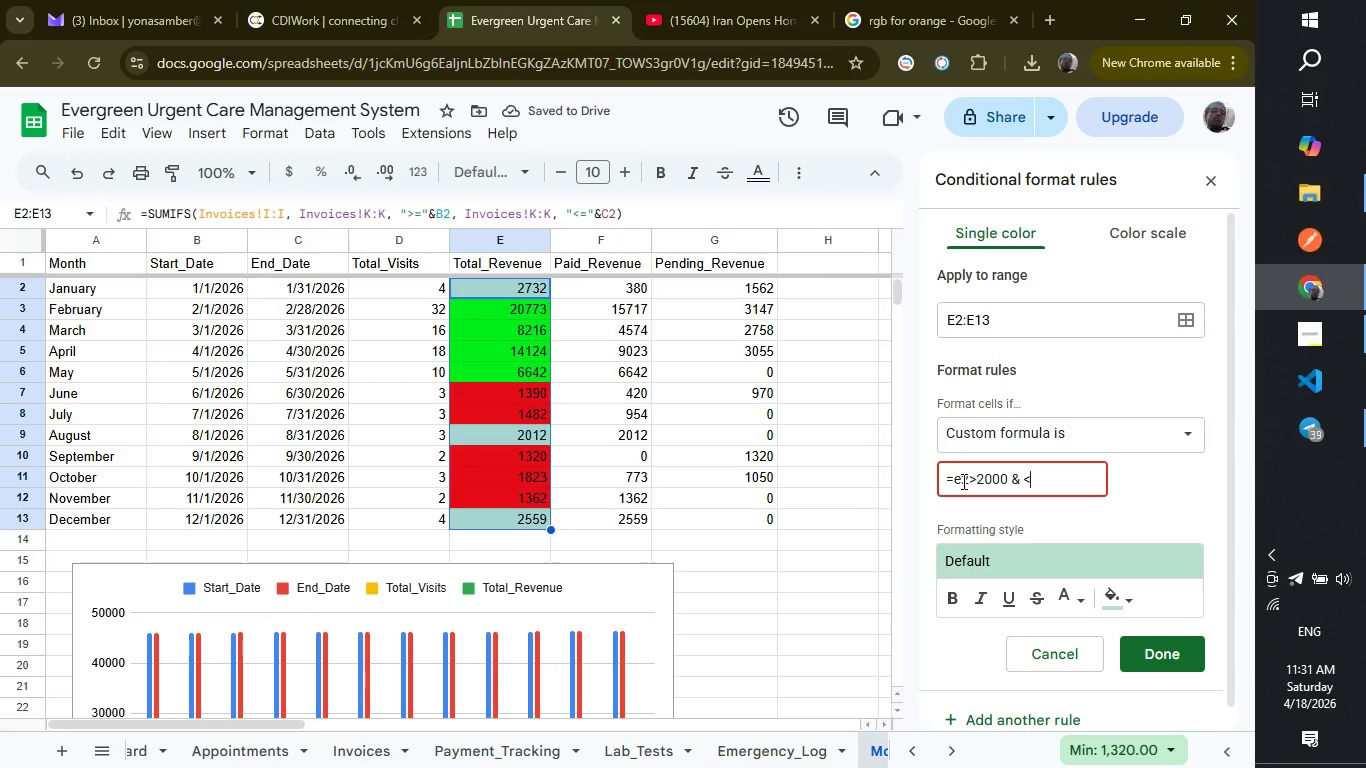 
type(5000)
key(Backspace)
type(0)
 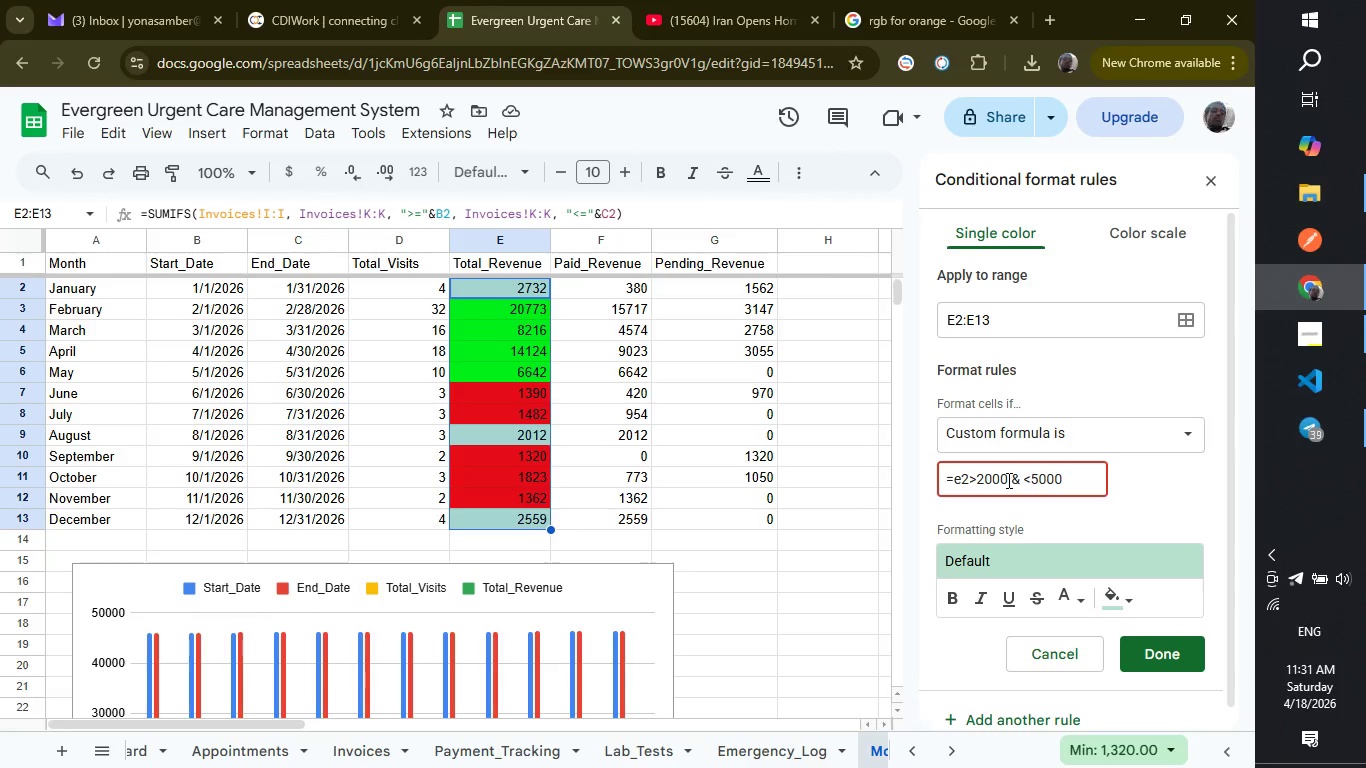 
left_click([1007, 480])
 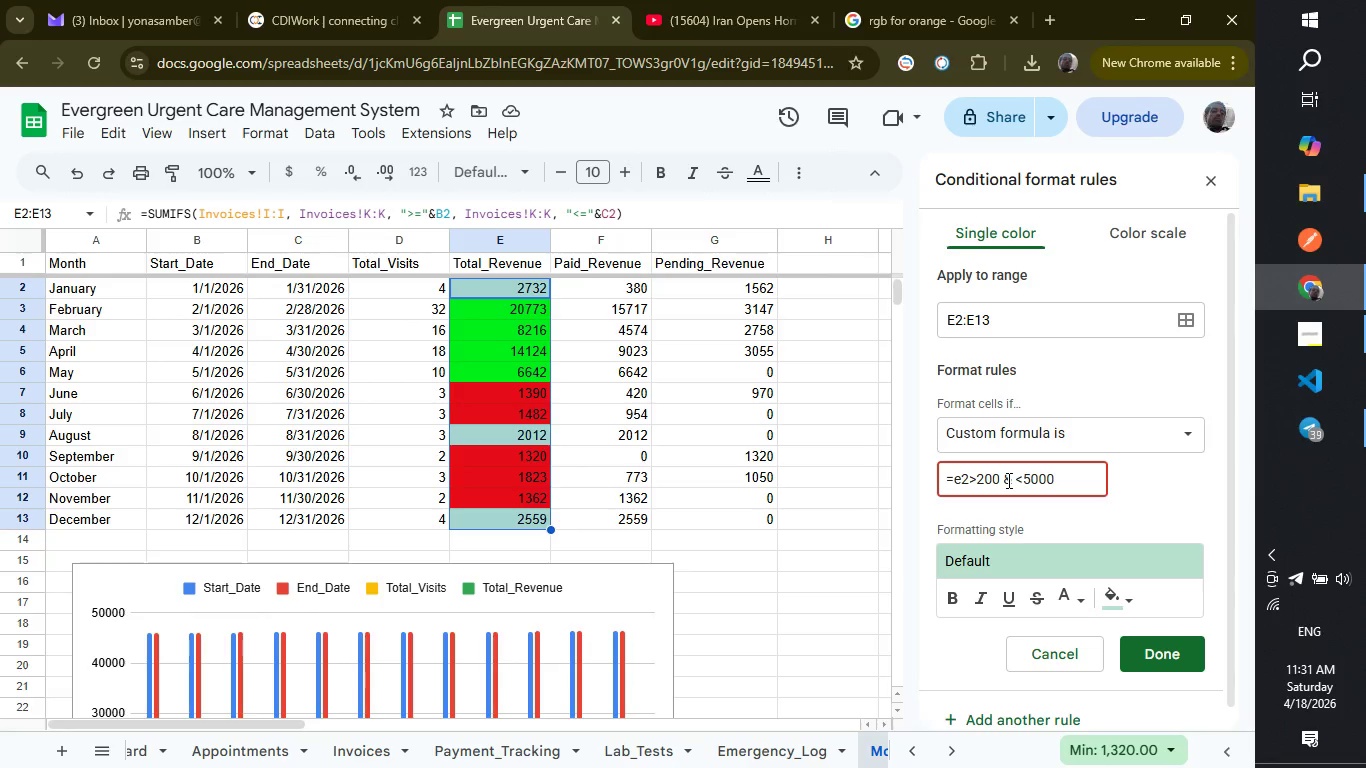 
key(Backspace)
 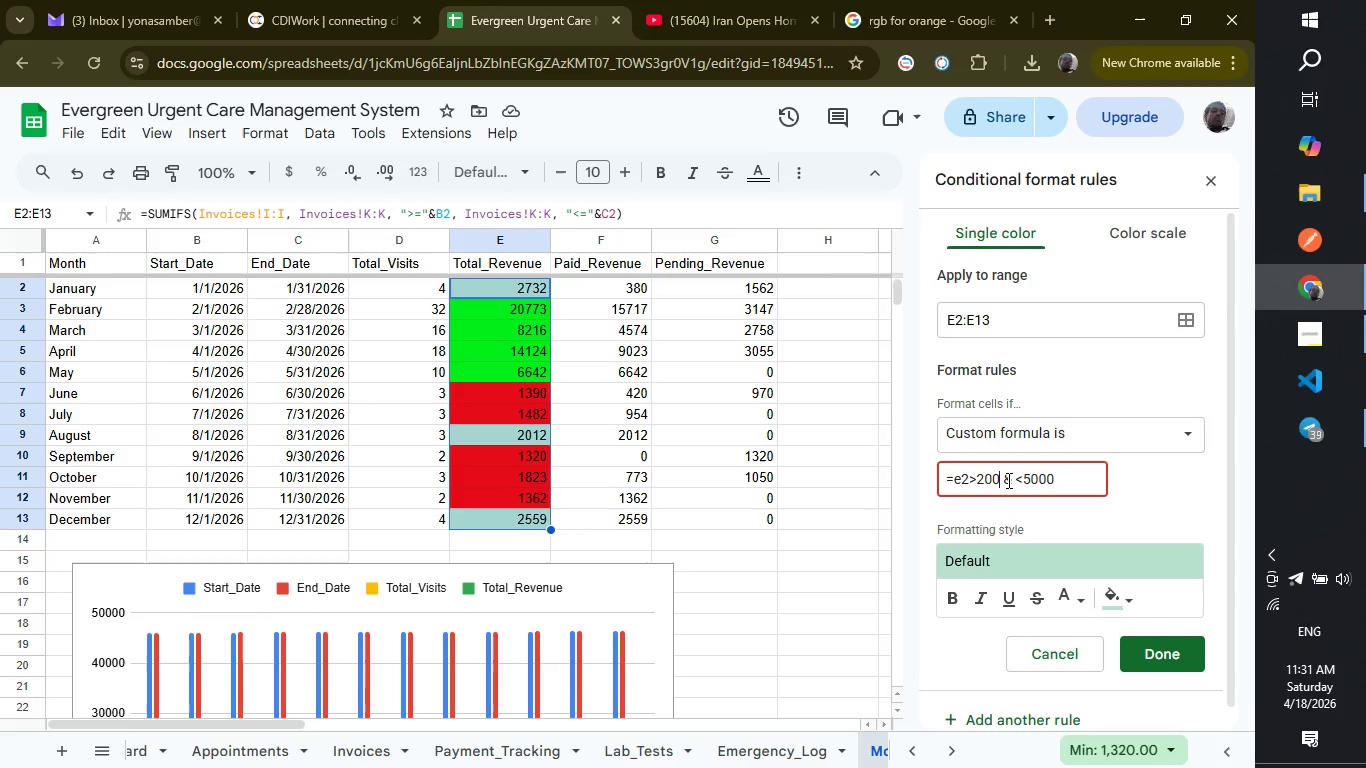 
key(0)
 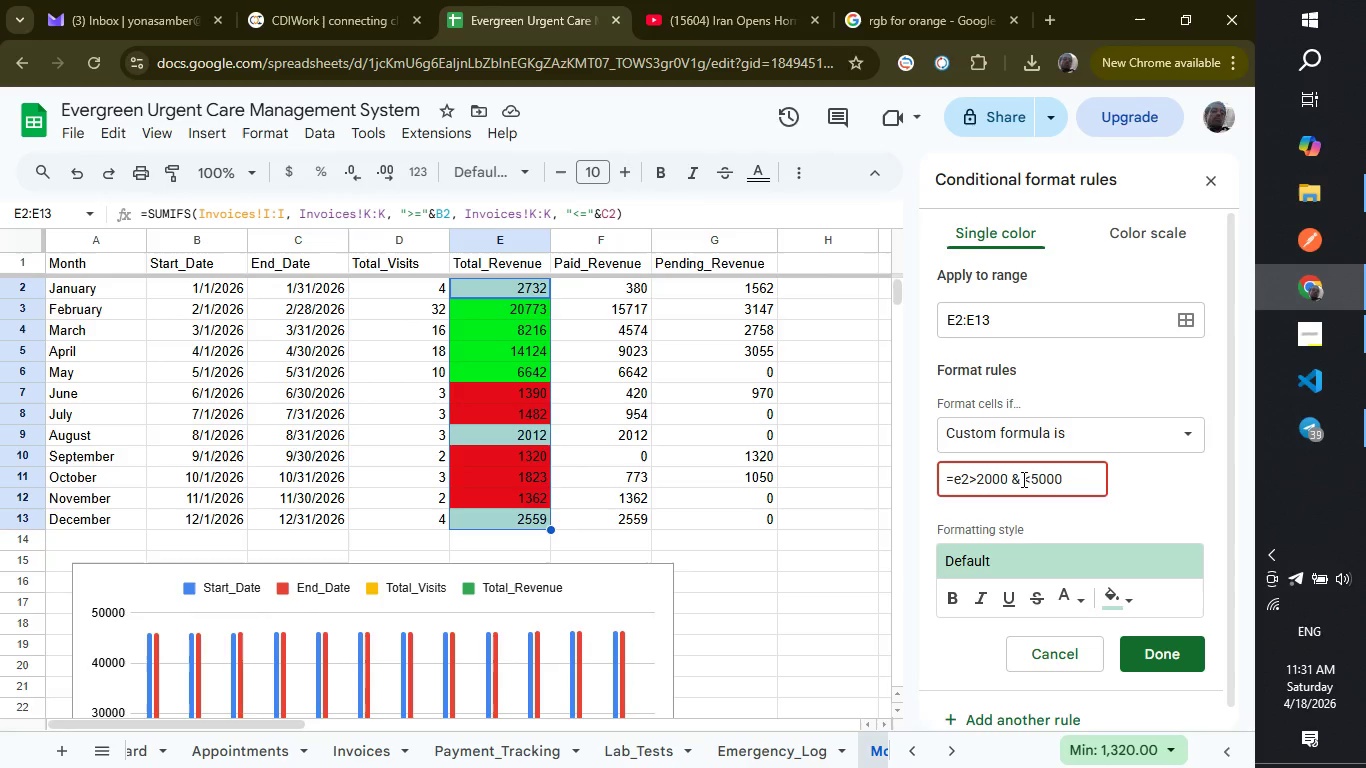 
left_click([1021, 479])
 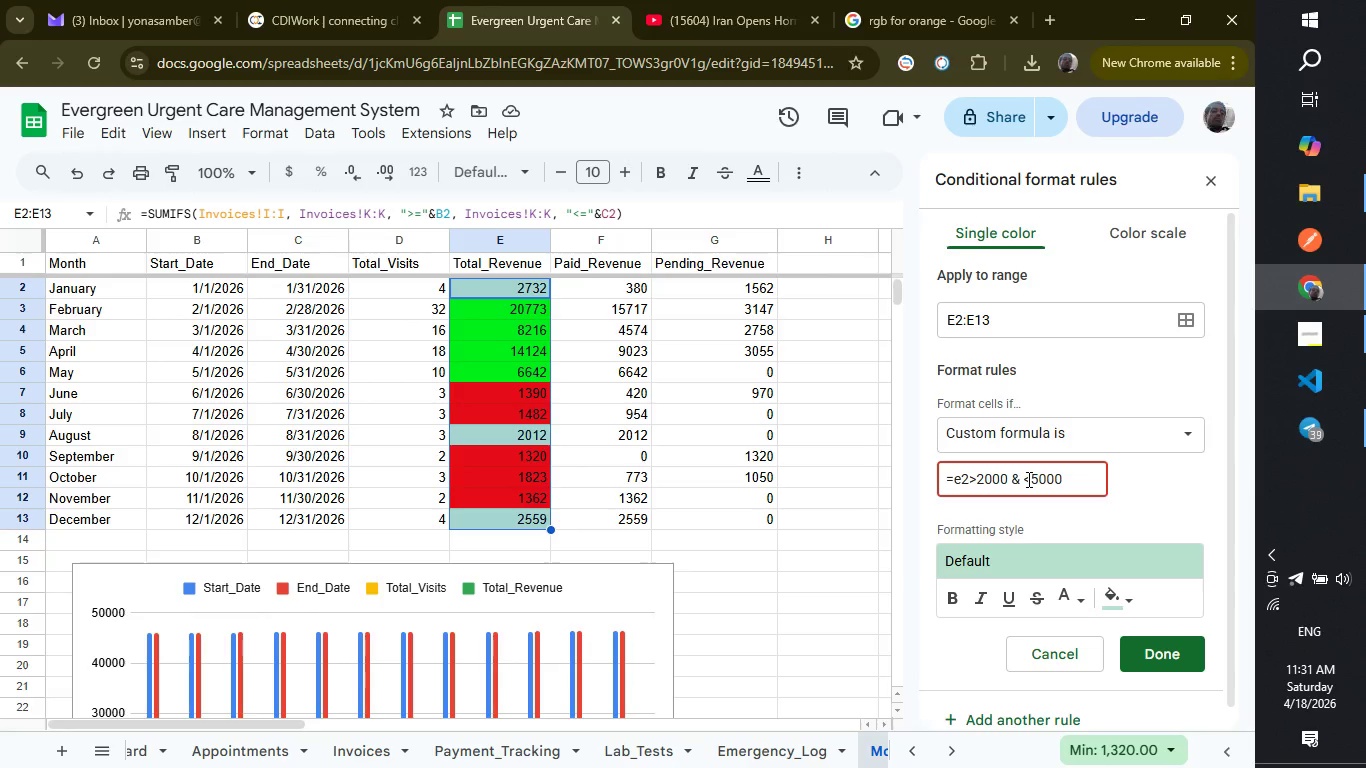 
type( =e2)
 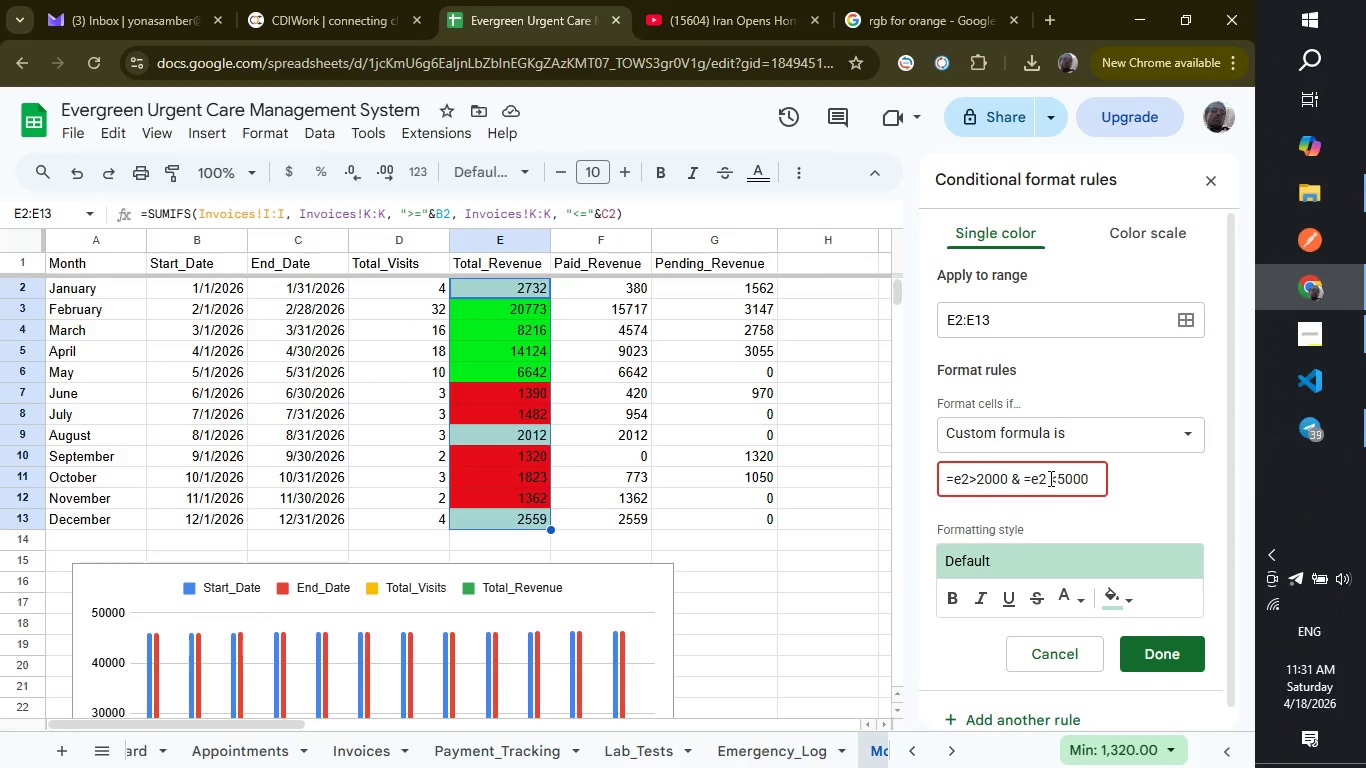 
left_click([1049, 478])
 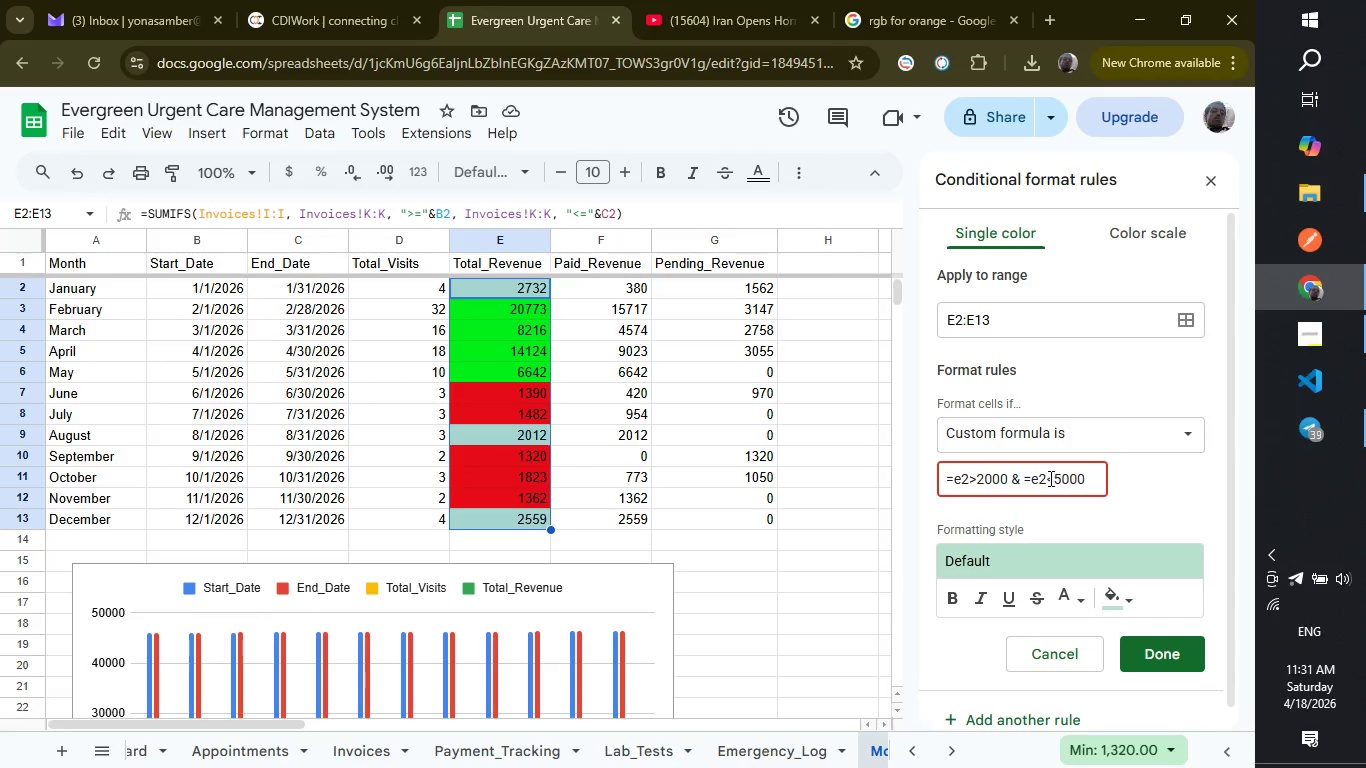 
key(Backspace)
 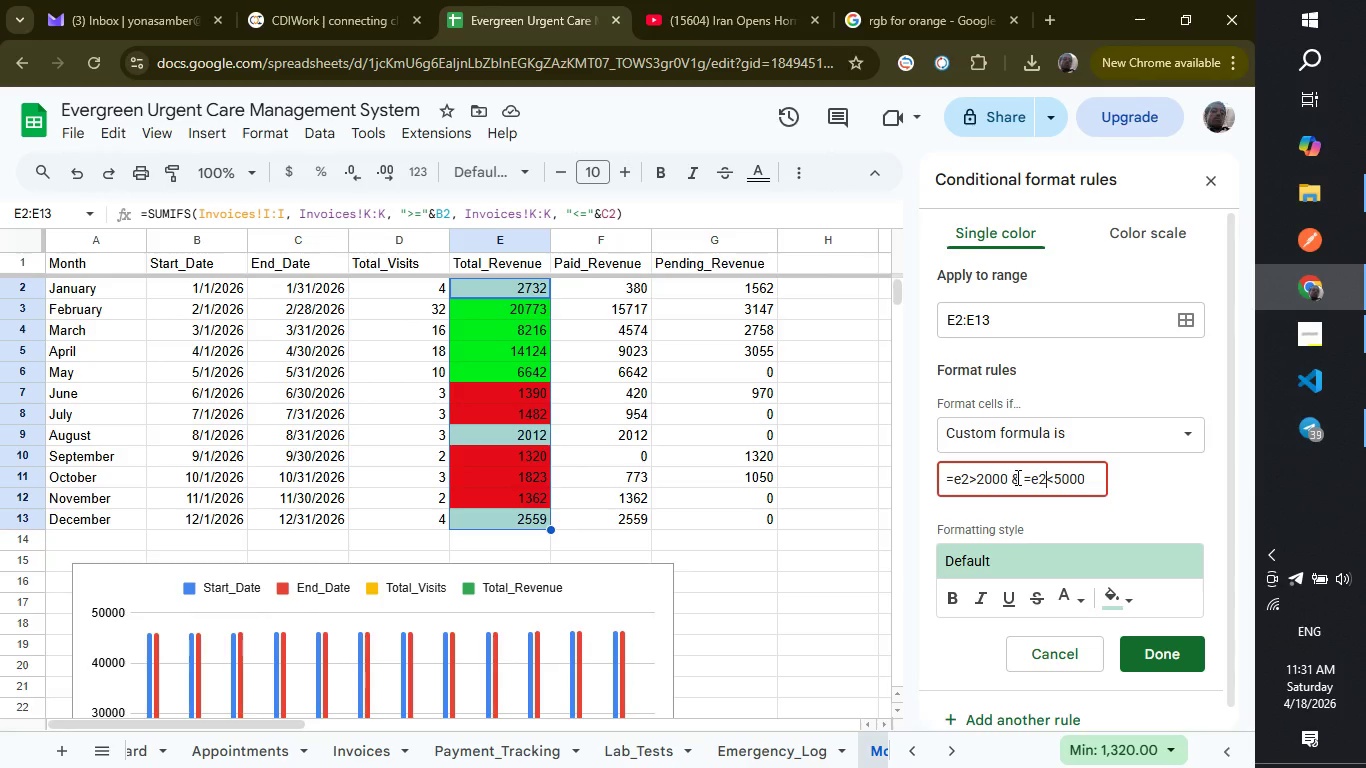 
left_click([1024, 479])
 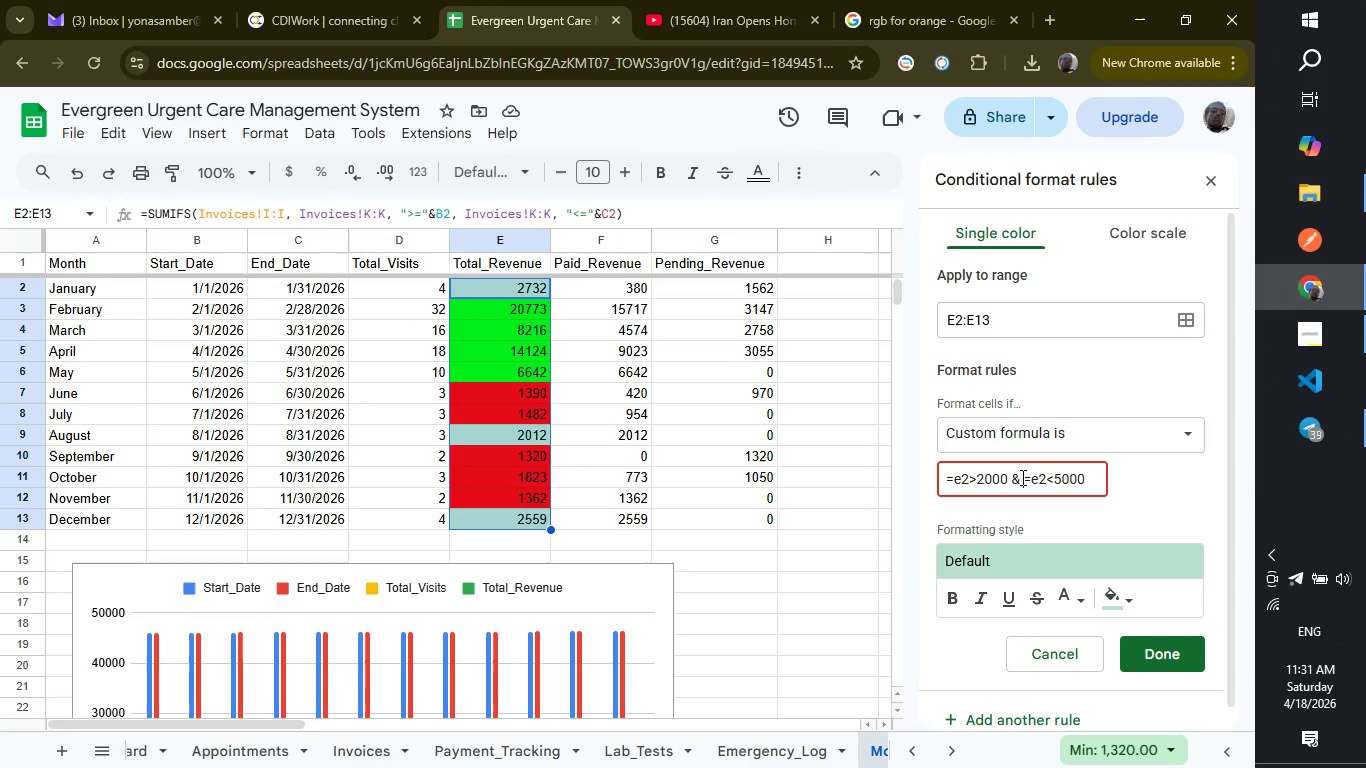 
left_click([1021, 477])
 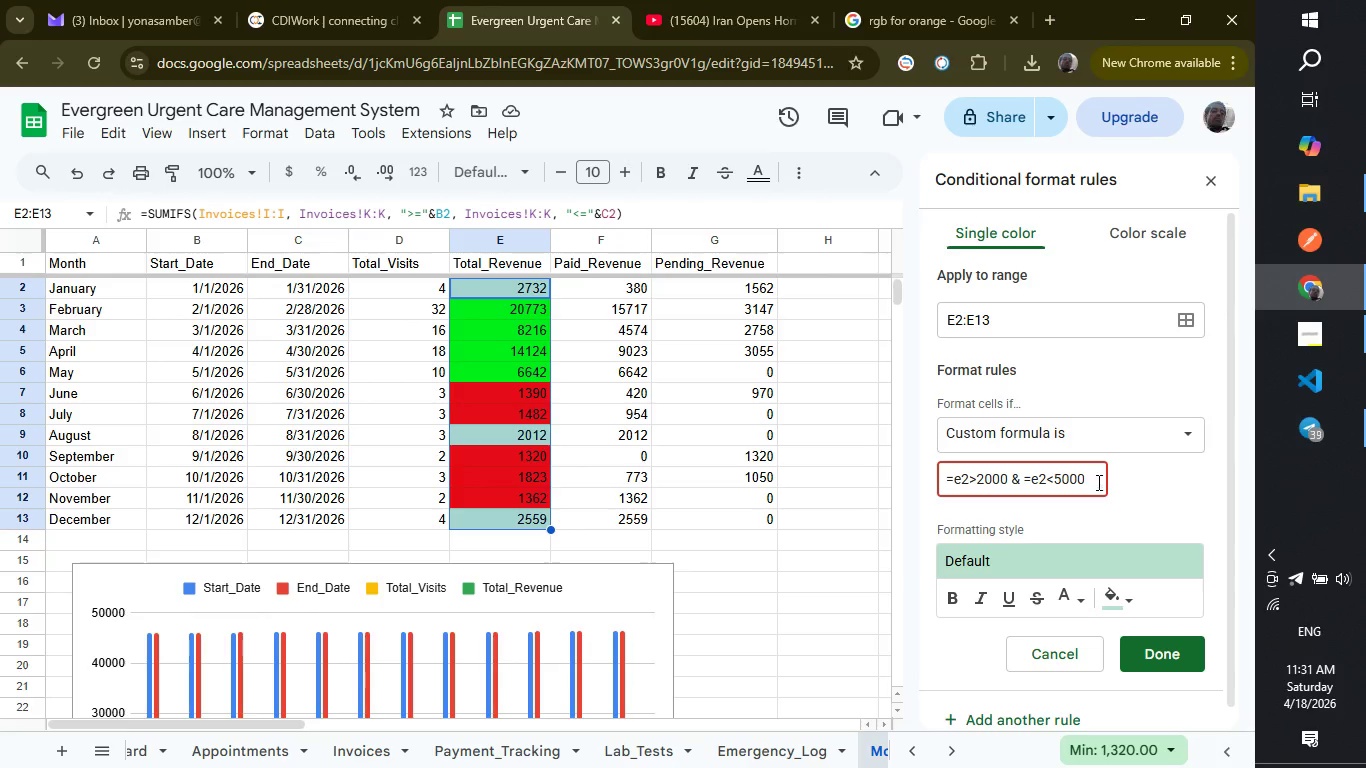 
left_click([1097, 485])
 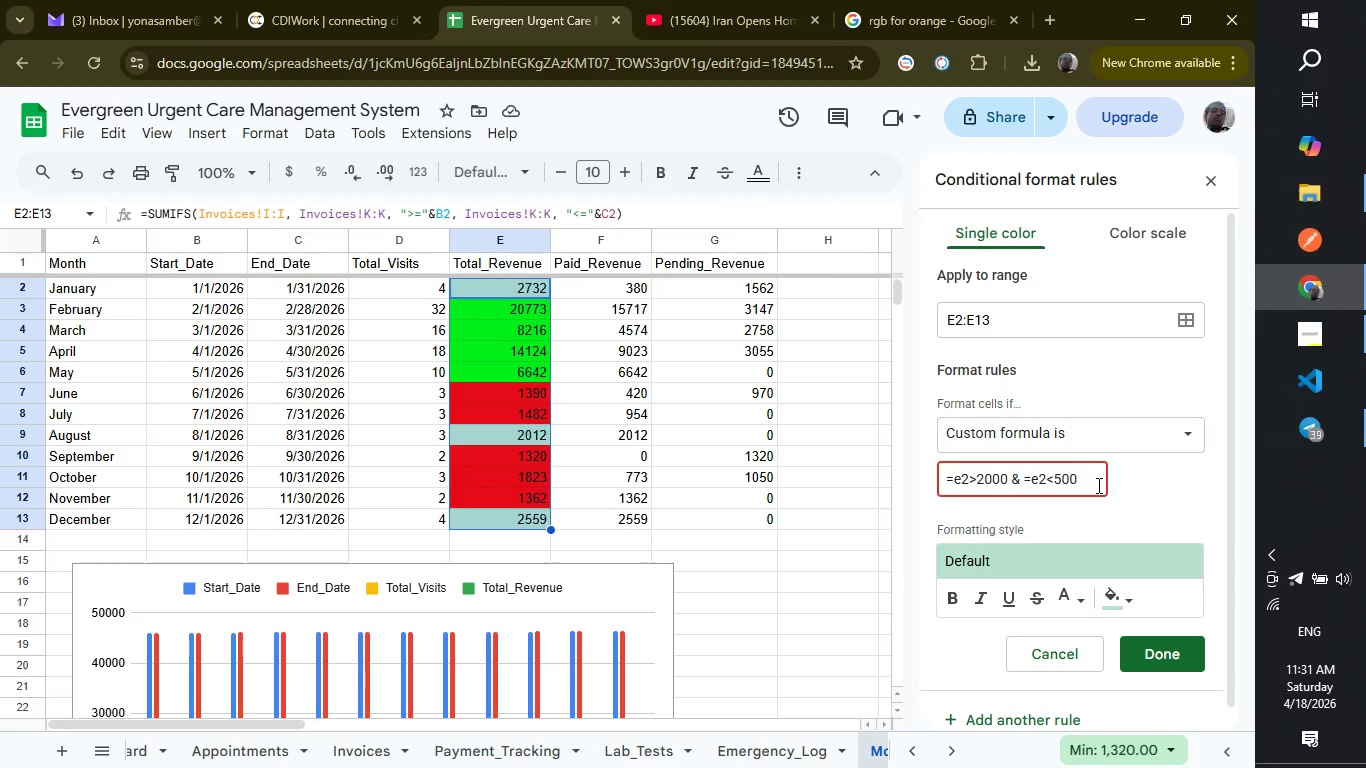 
hold_key(key=Backspace, duration=0.83)
 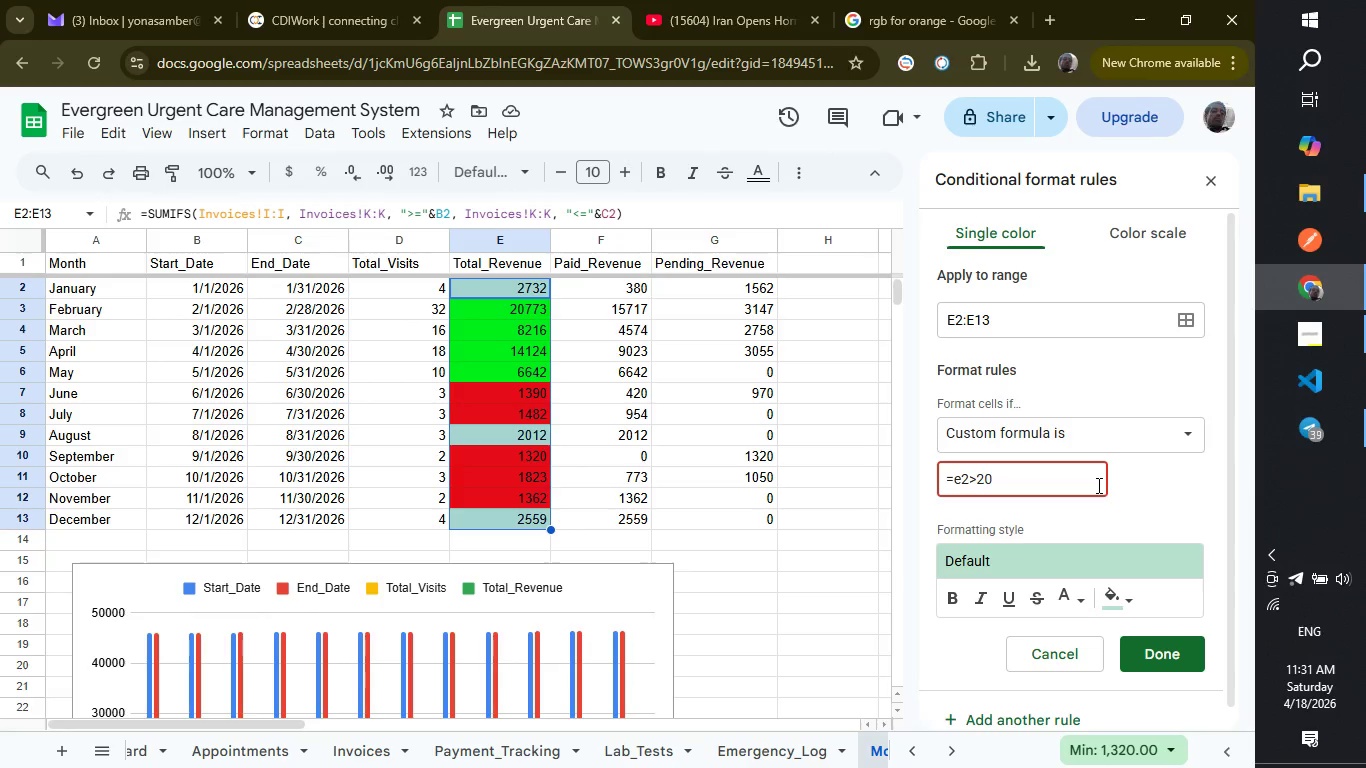 
key(Backspace)
 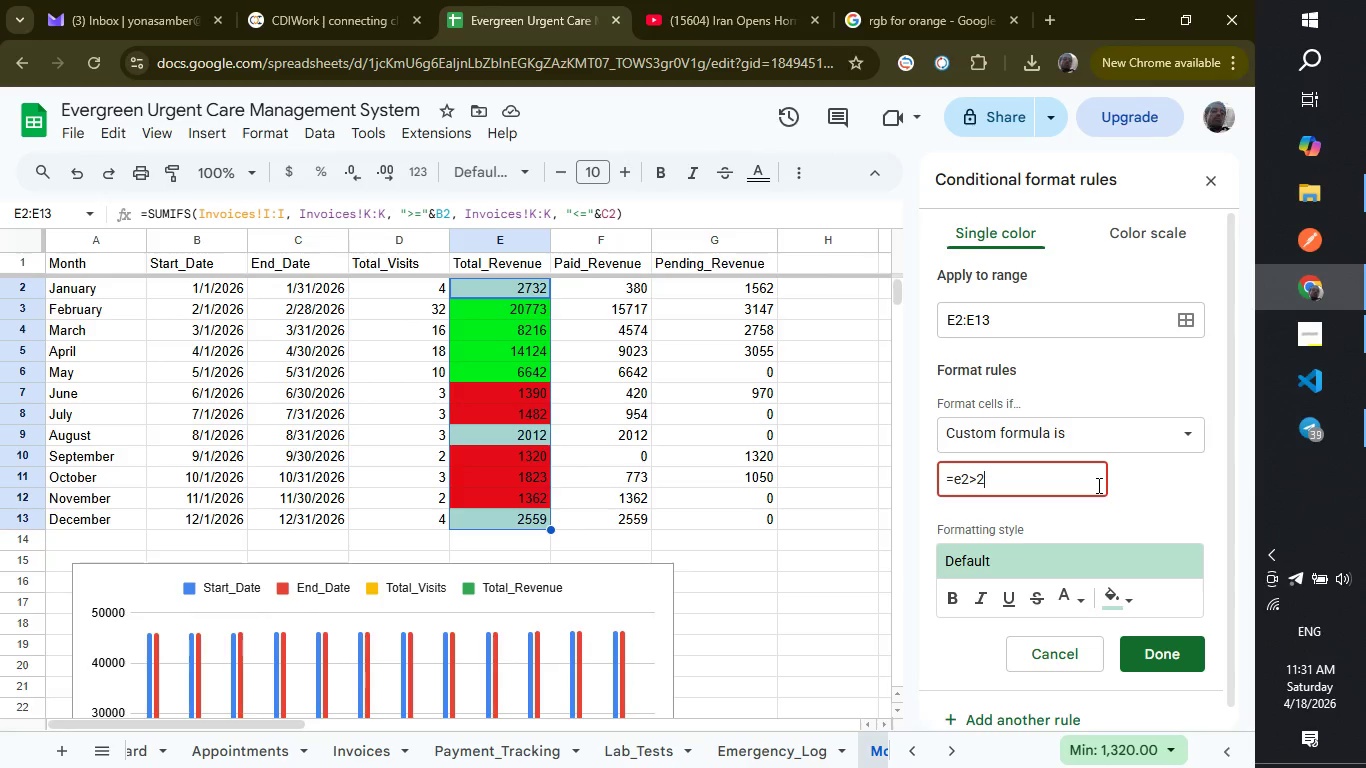 
key(Backspace)
 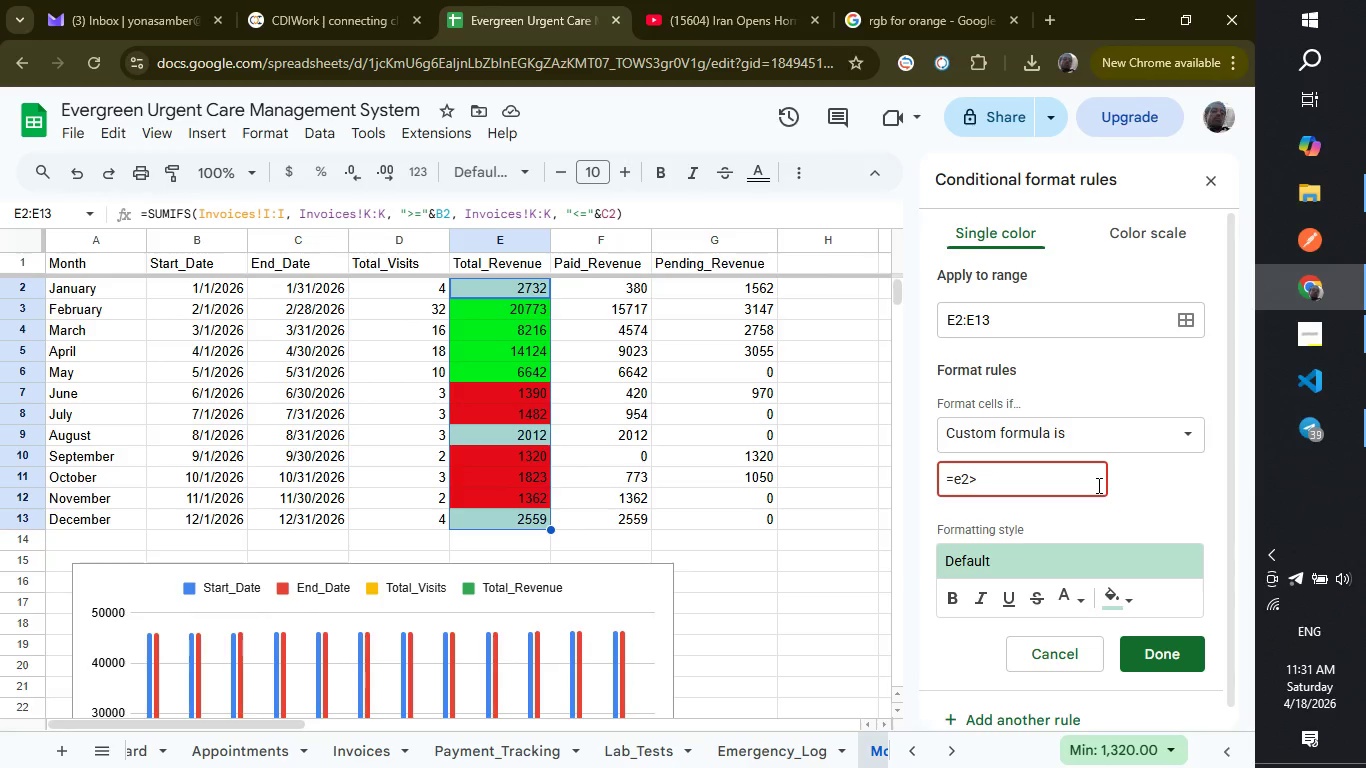 
key(Backspace)
 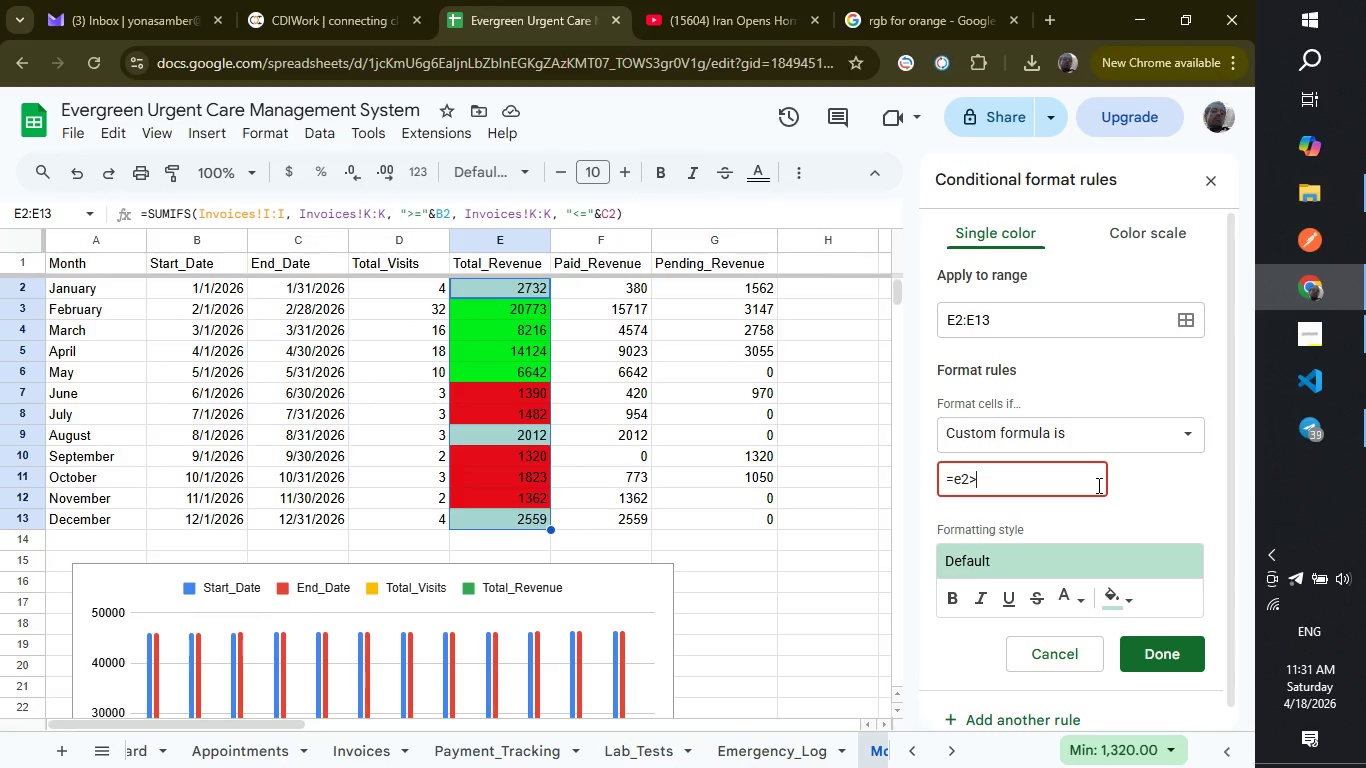 
key(Backspace)
 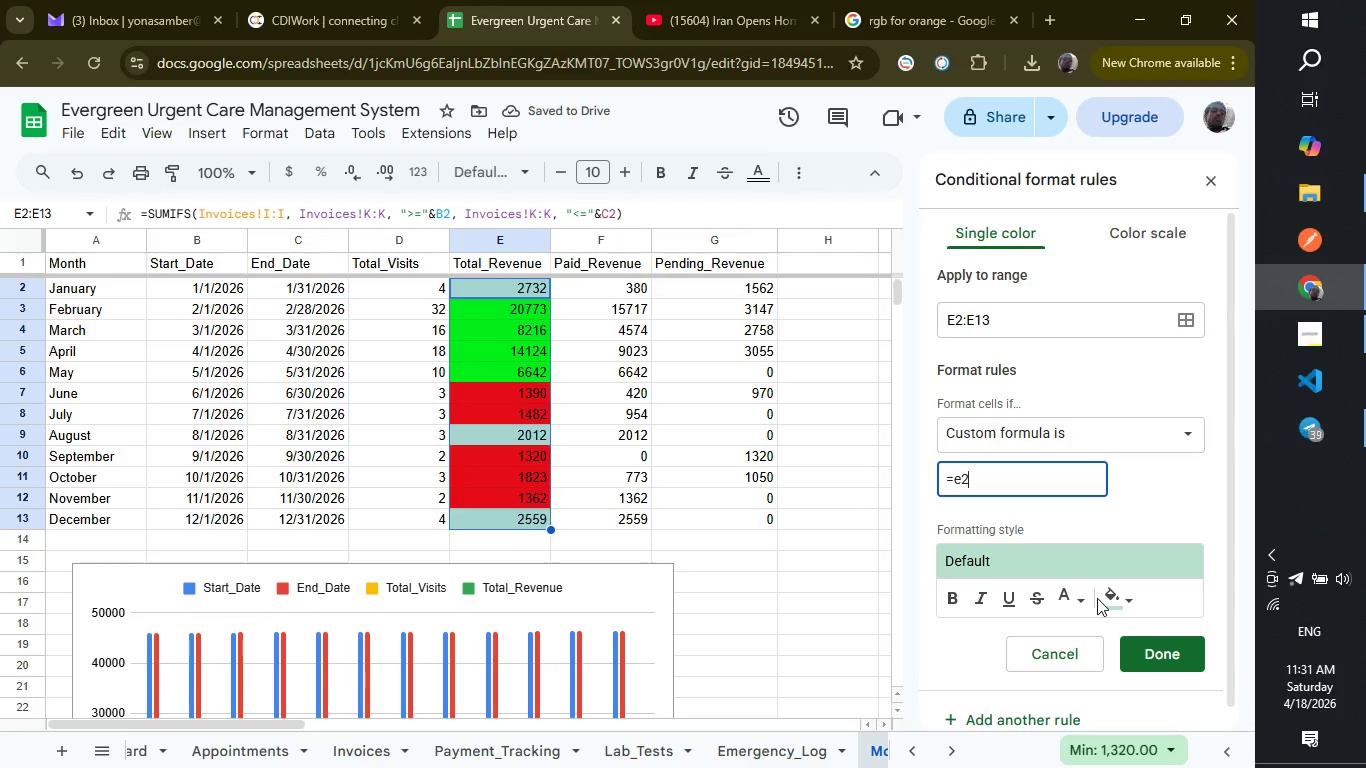 
left_click([1109, 598])
 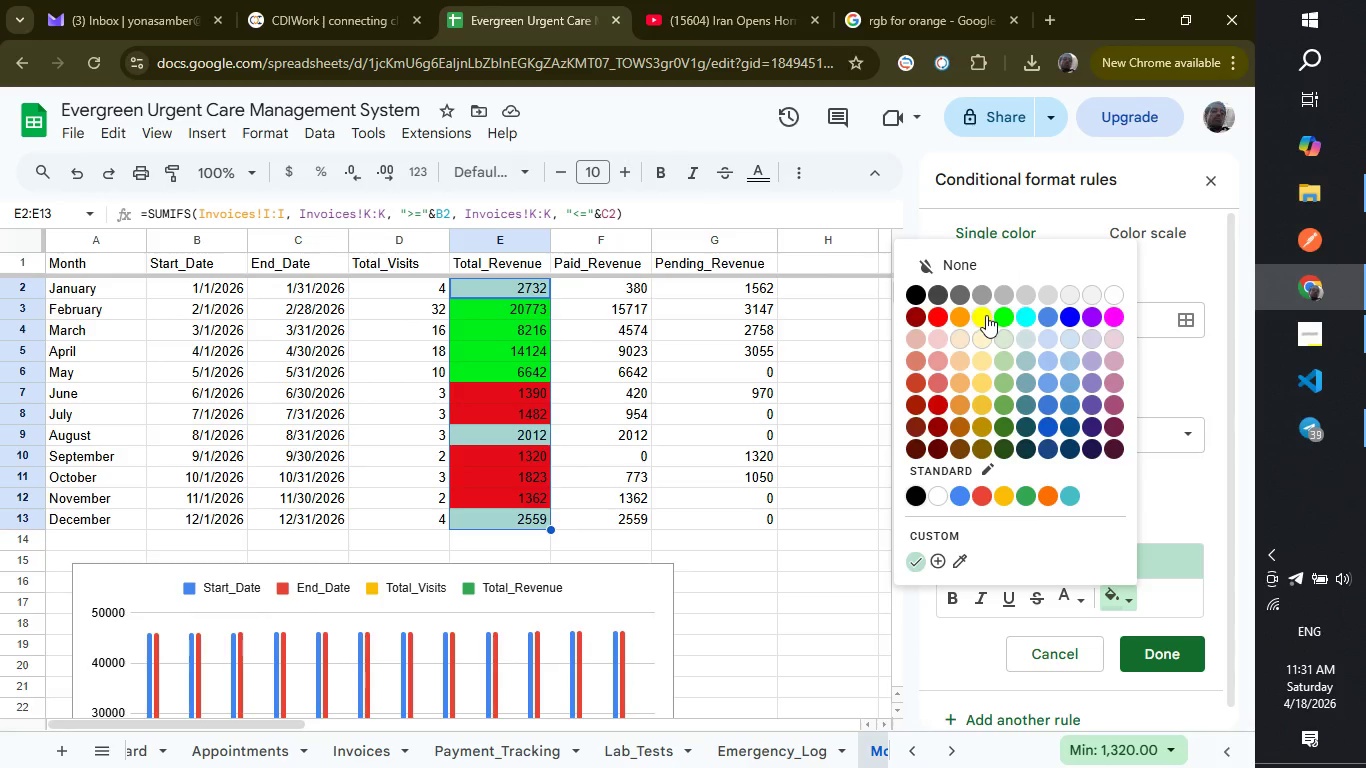 
left_click([986, 315])
 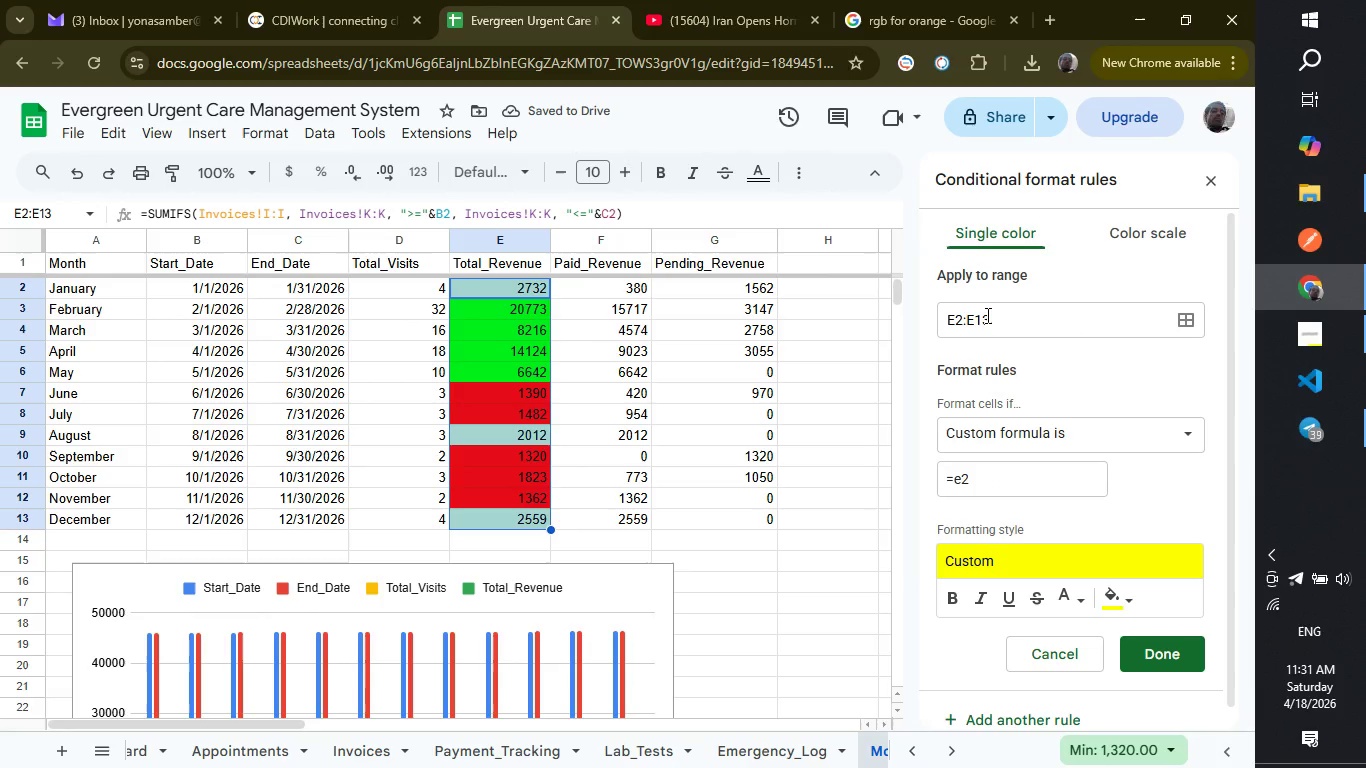 
wait(9.8)
 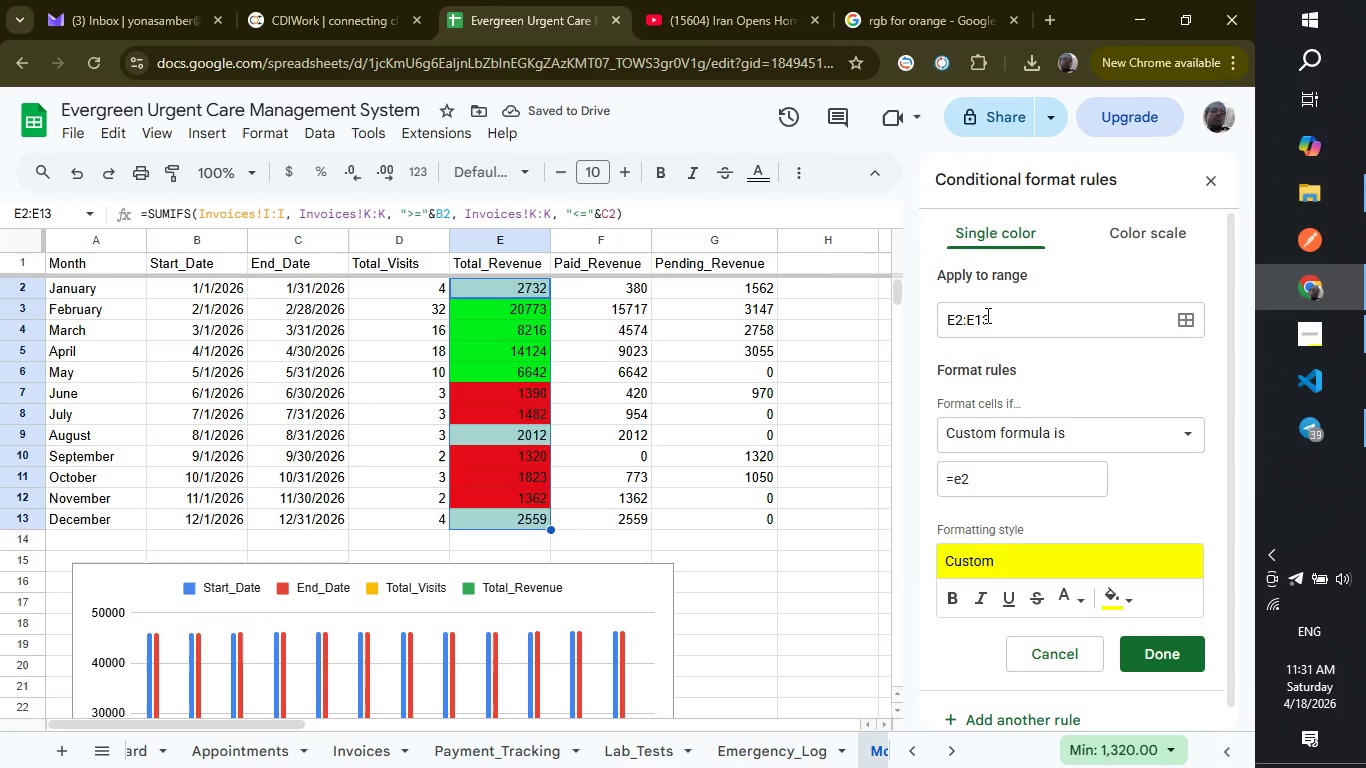 
left_click([1204, 178])
 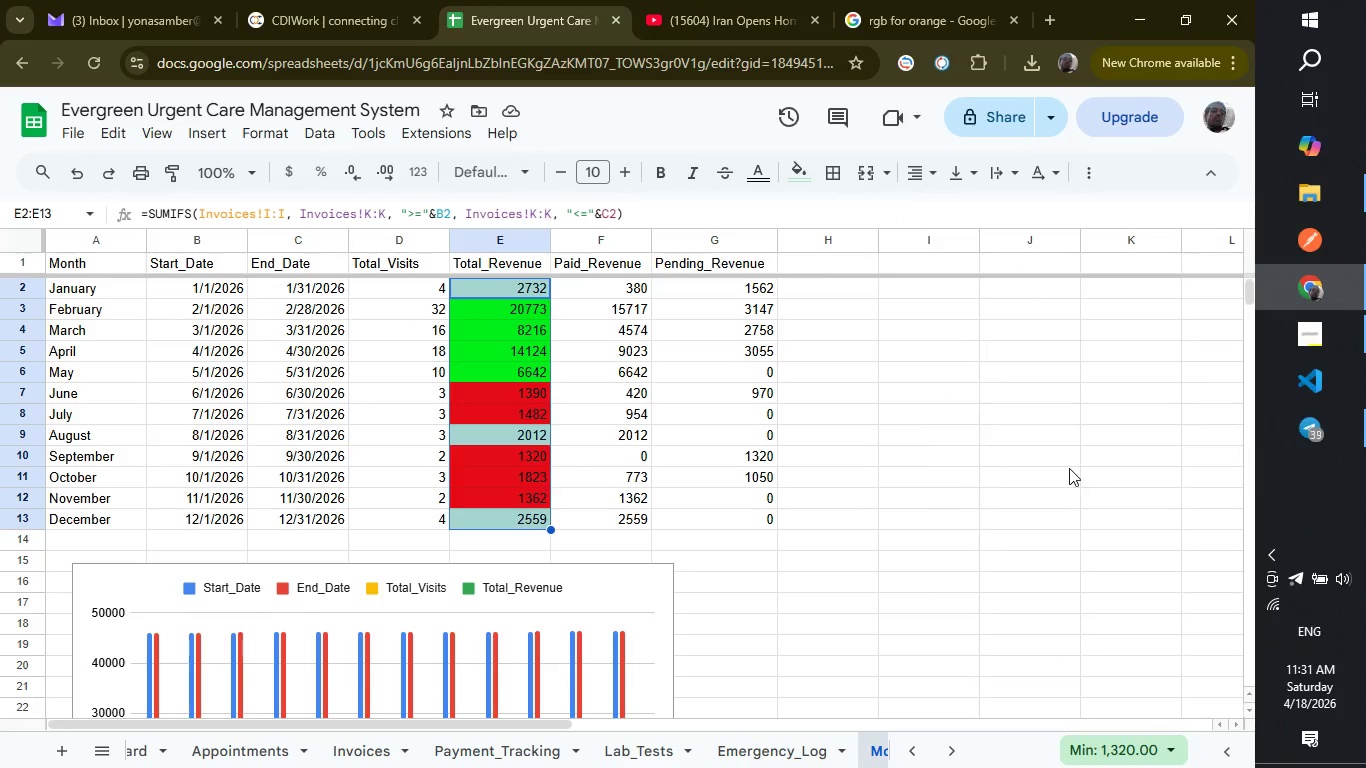 
left_click([1070, 468])
 